 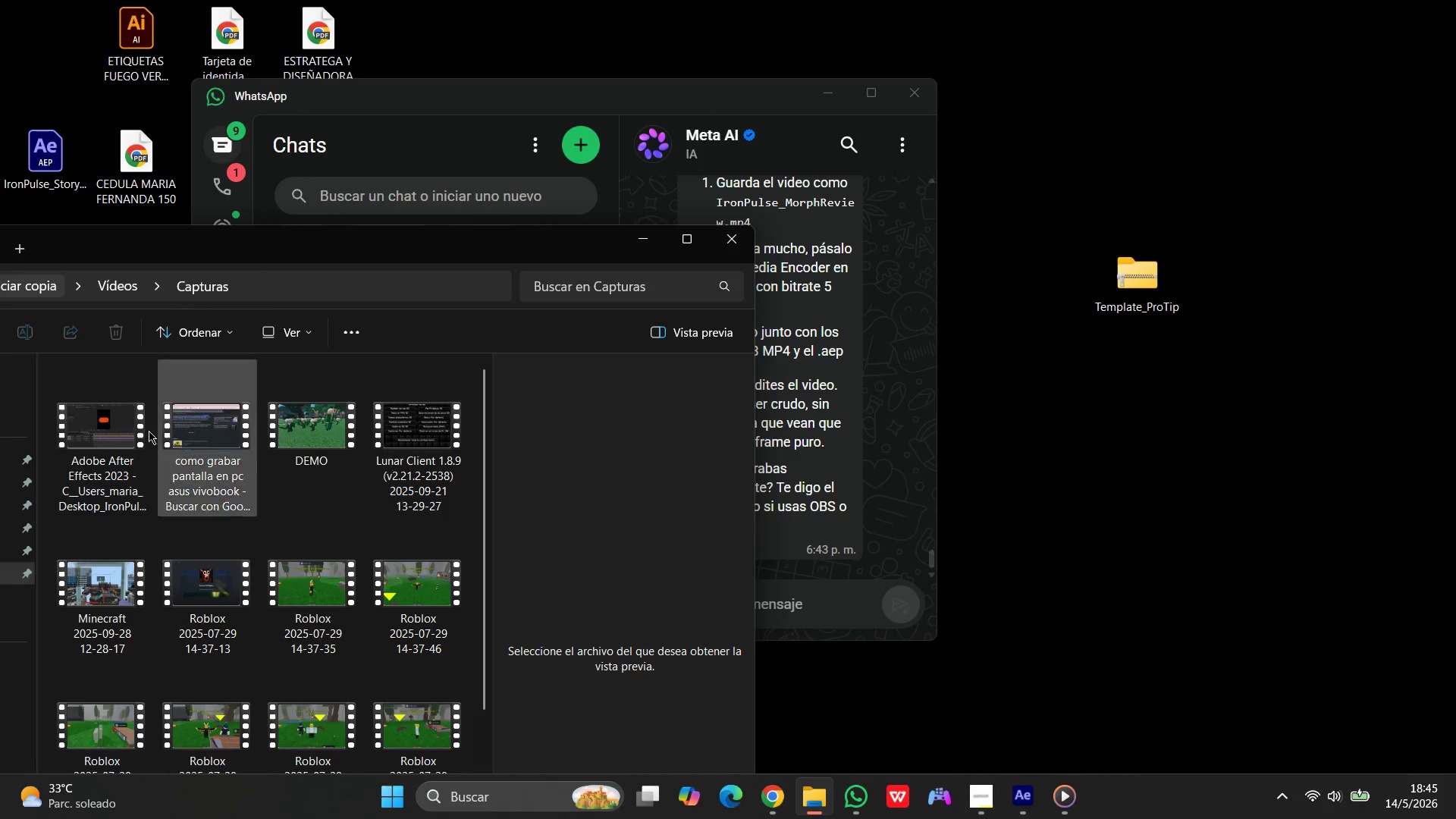 
left_click_drag(start_coordinate=[102, 444], to_coordinate=[1078, 469])
 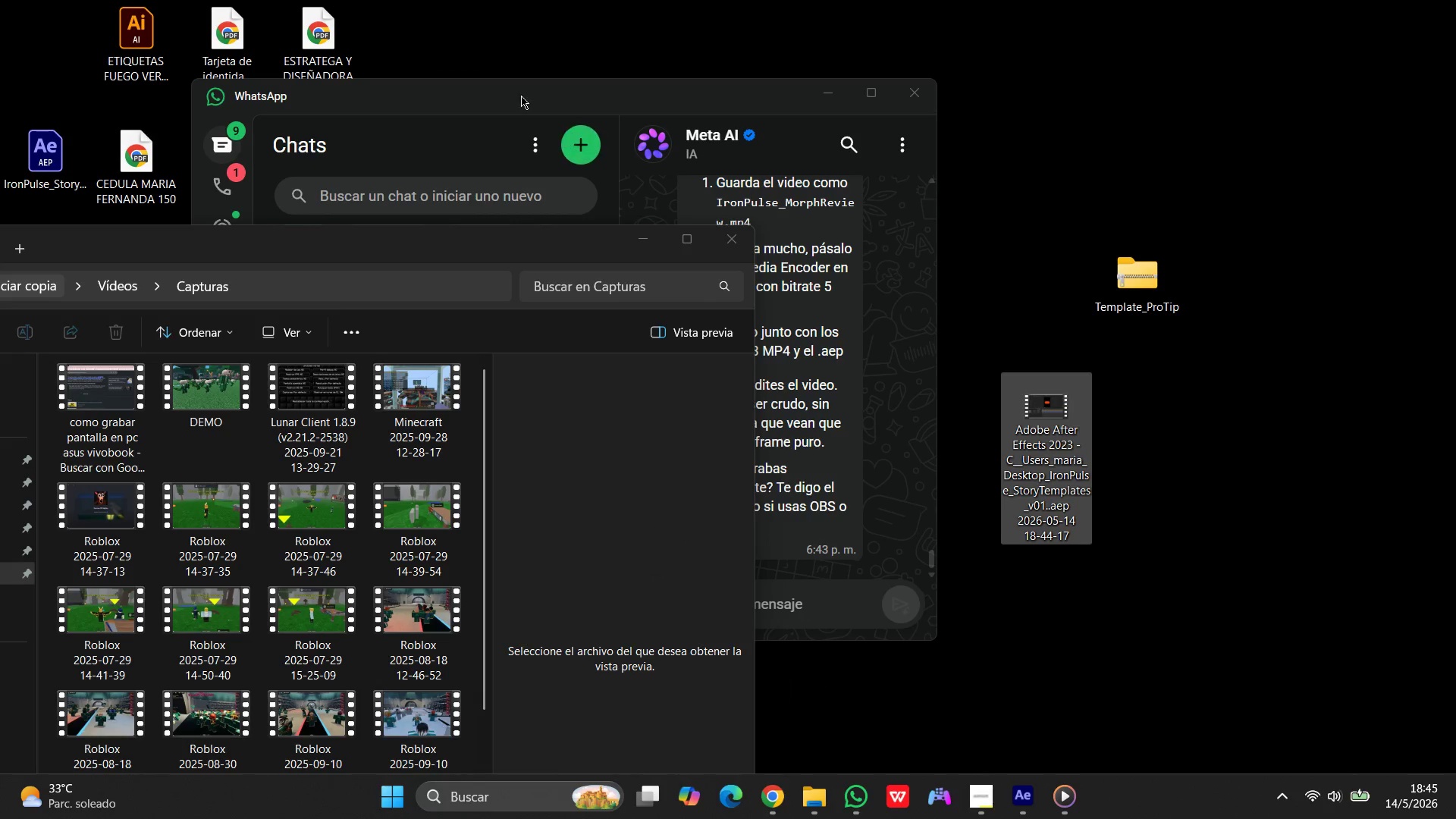 
left_click([742, 93])
 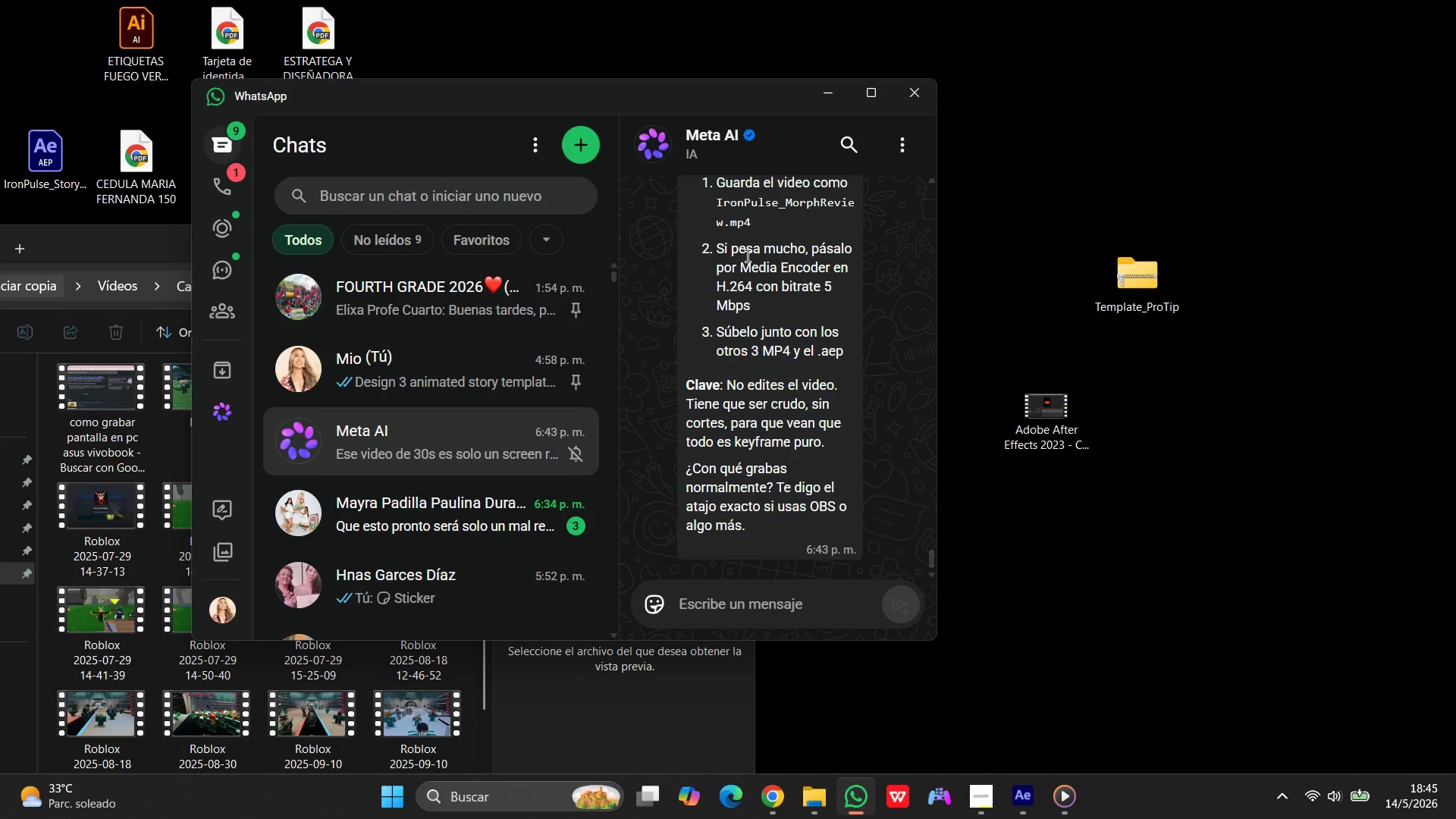 
left_click([827, 100])
 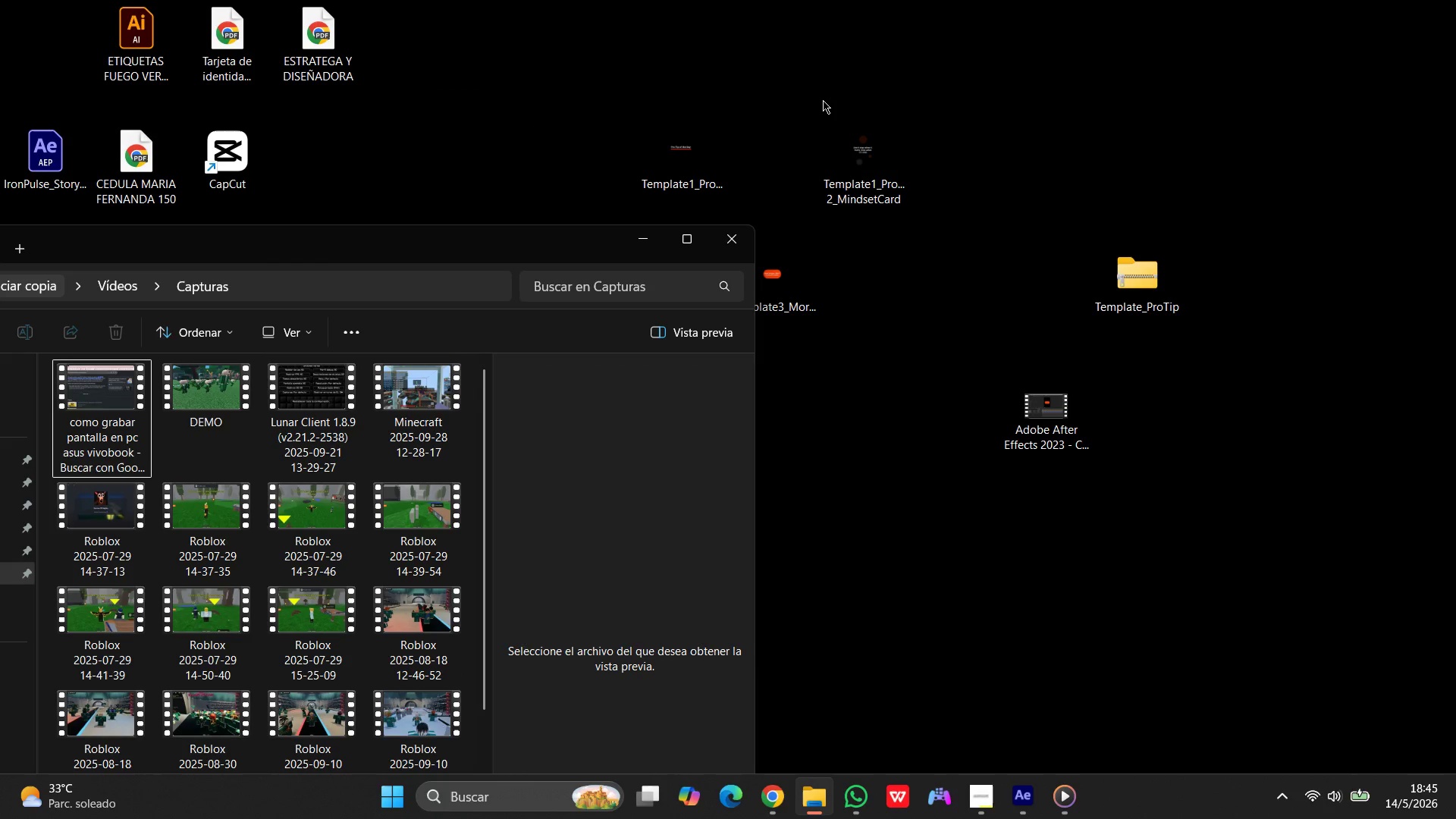 
wait(11.24)
 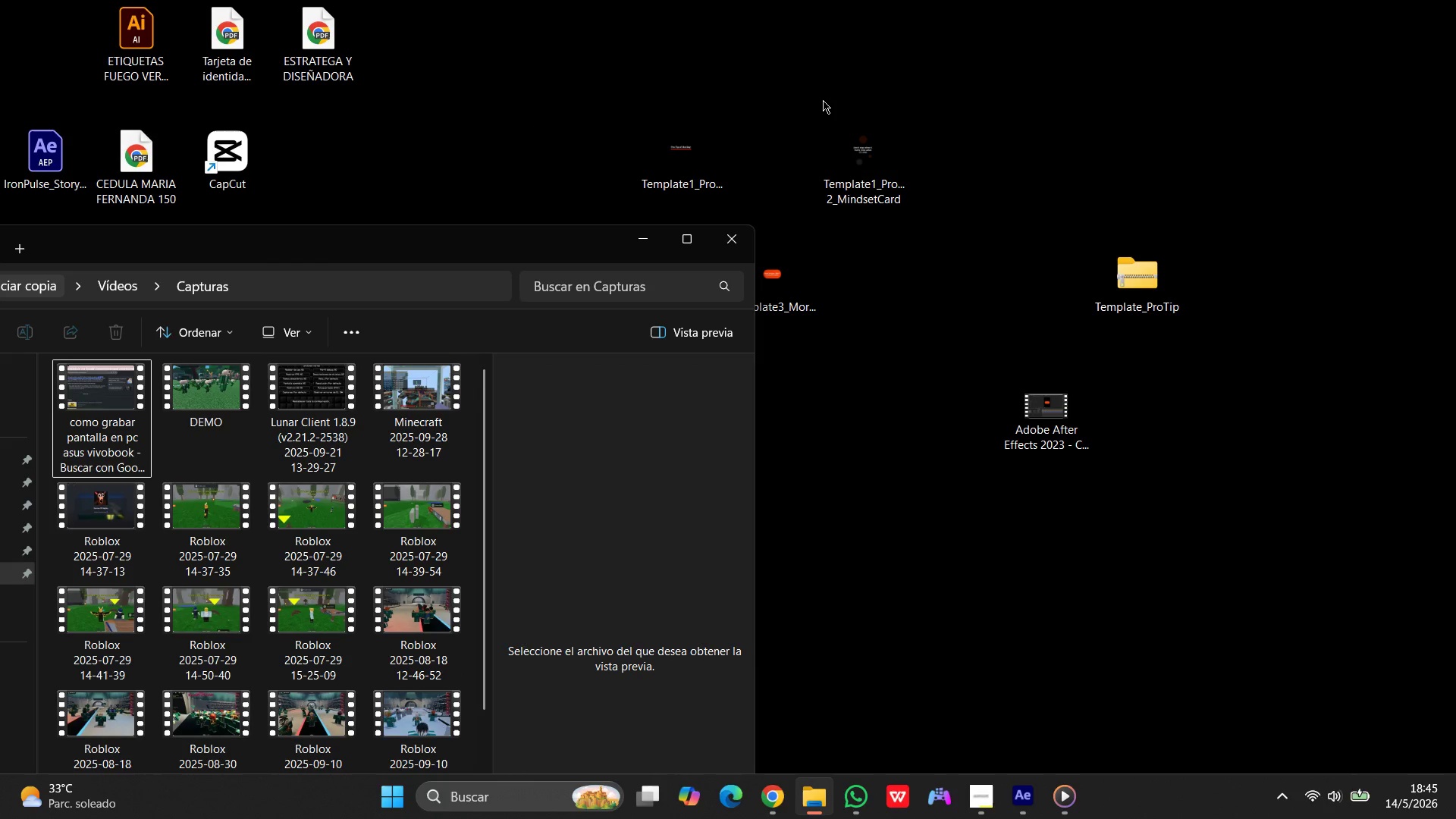 
left_click([865, 792])
 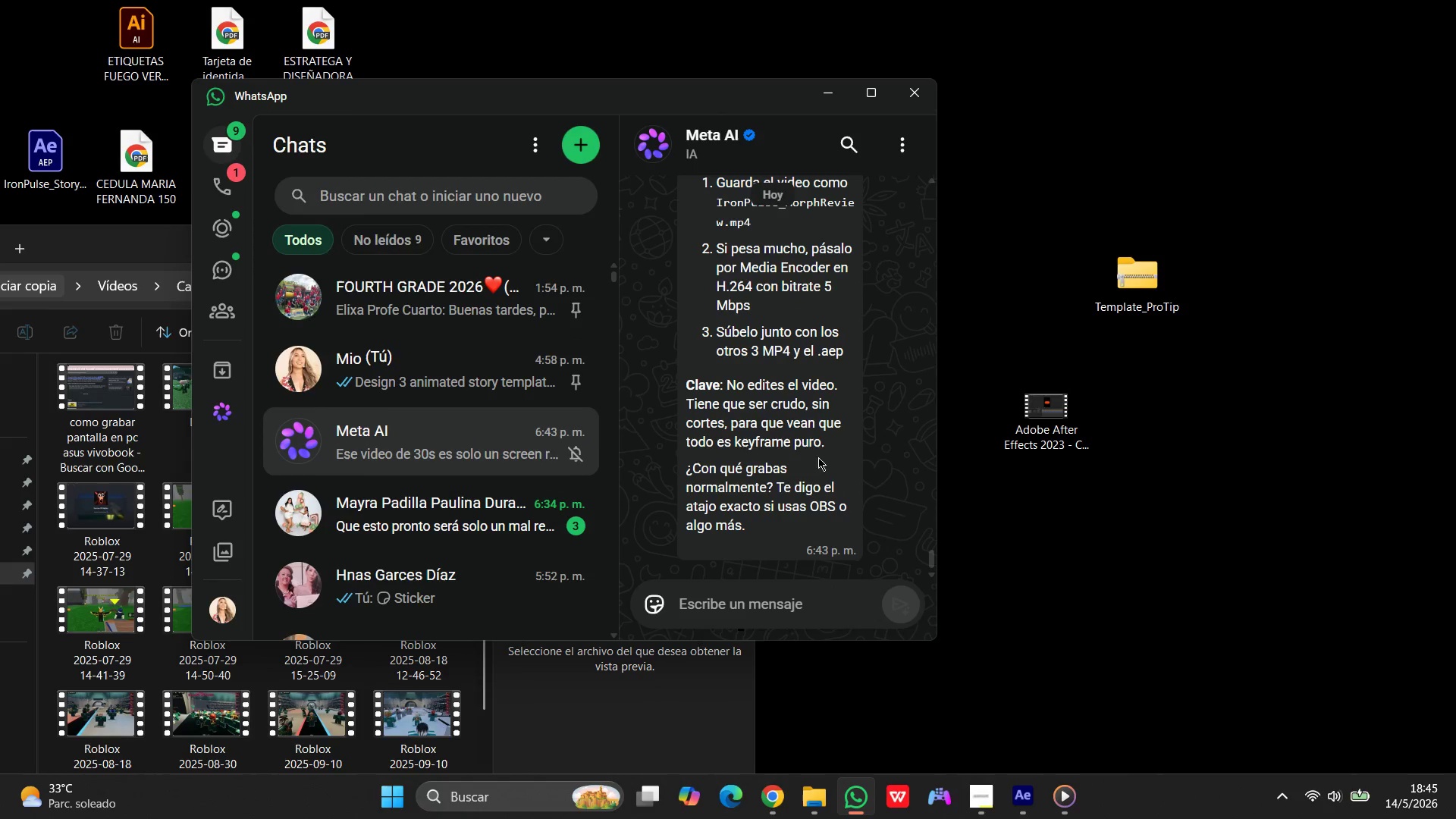 
scroll: coordinate [818, 425], scroll_direction: down, amount: 2.0
 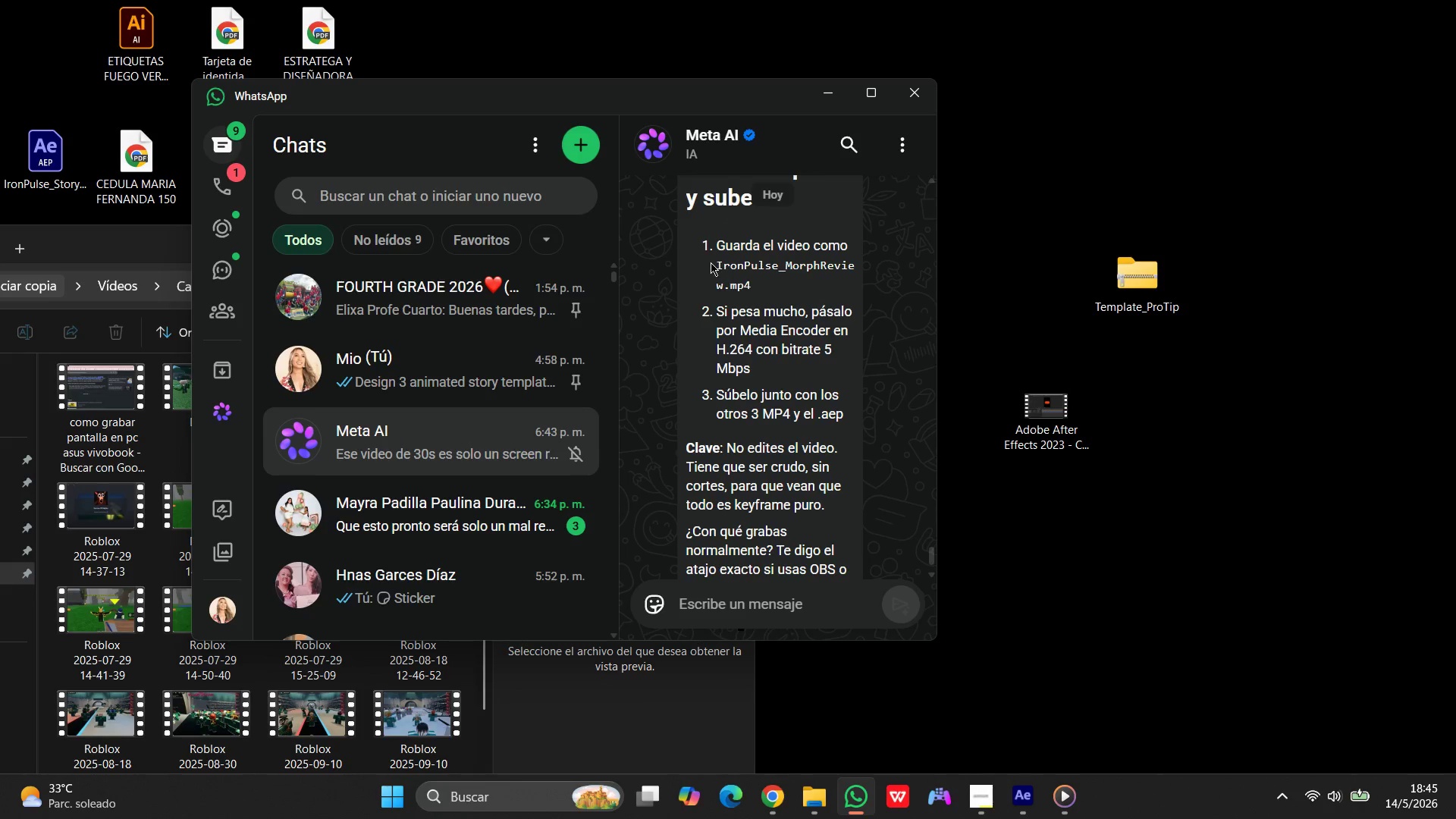 
left_click_drag(start_coordinate=[717, 262], to_coordinate=[730, 287])
 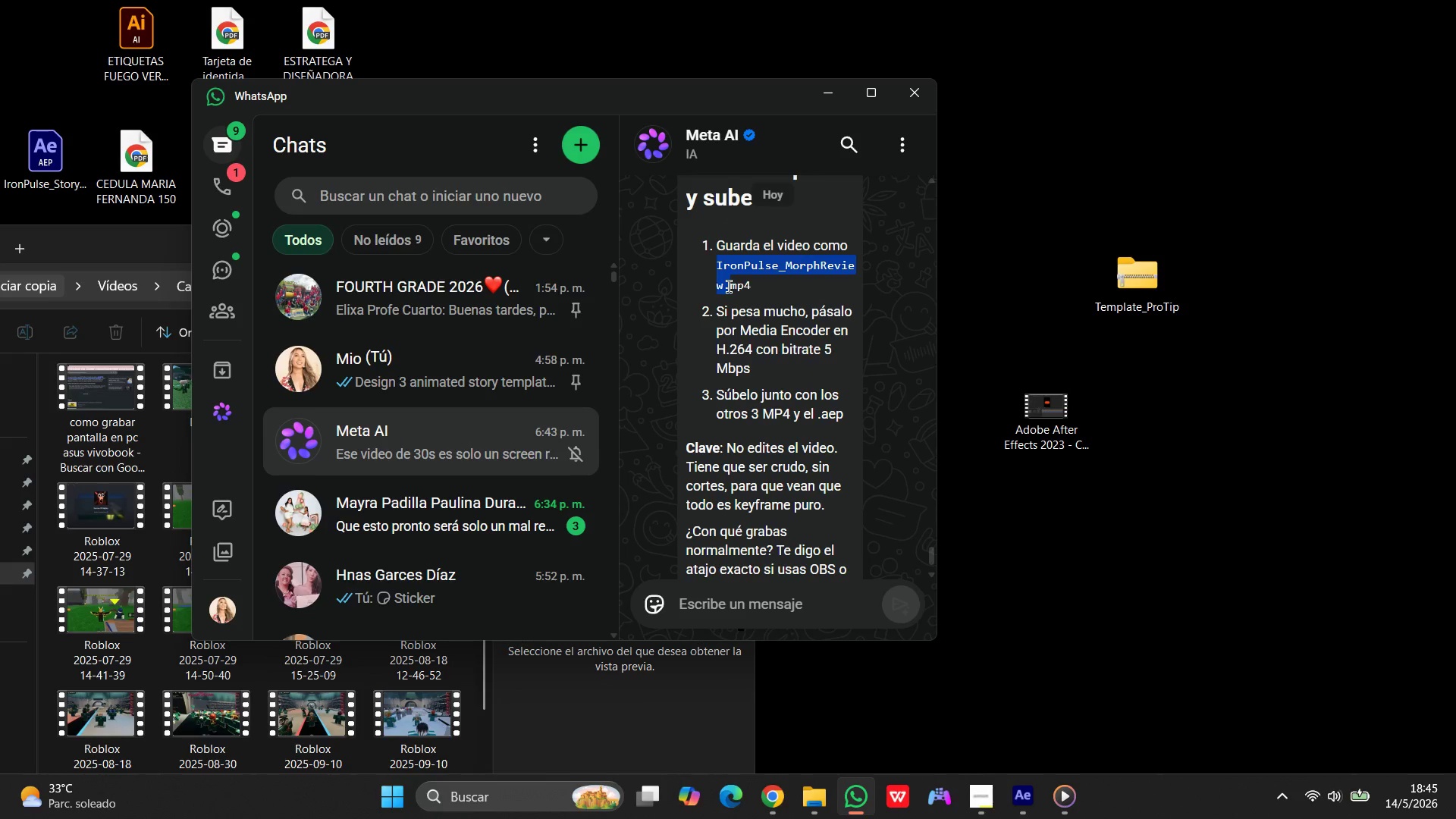 
key(Control+C)
 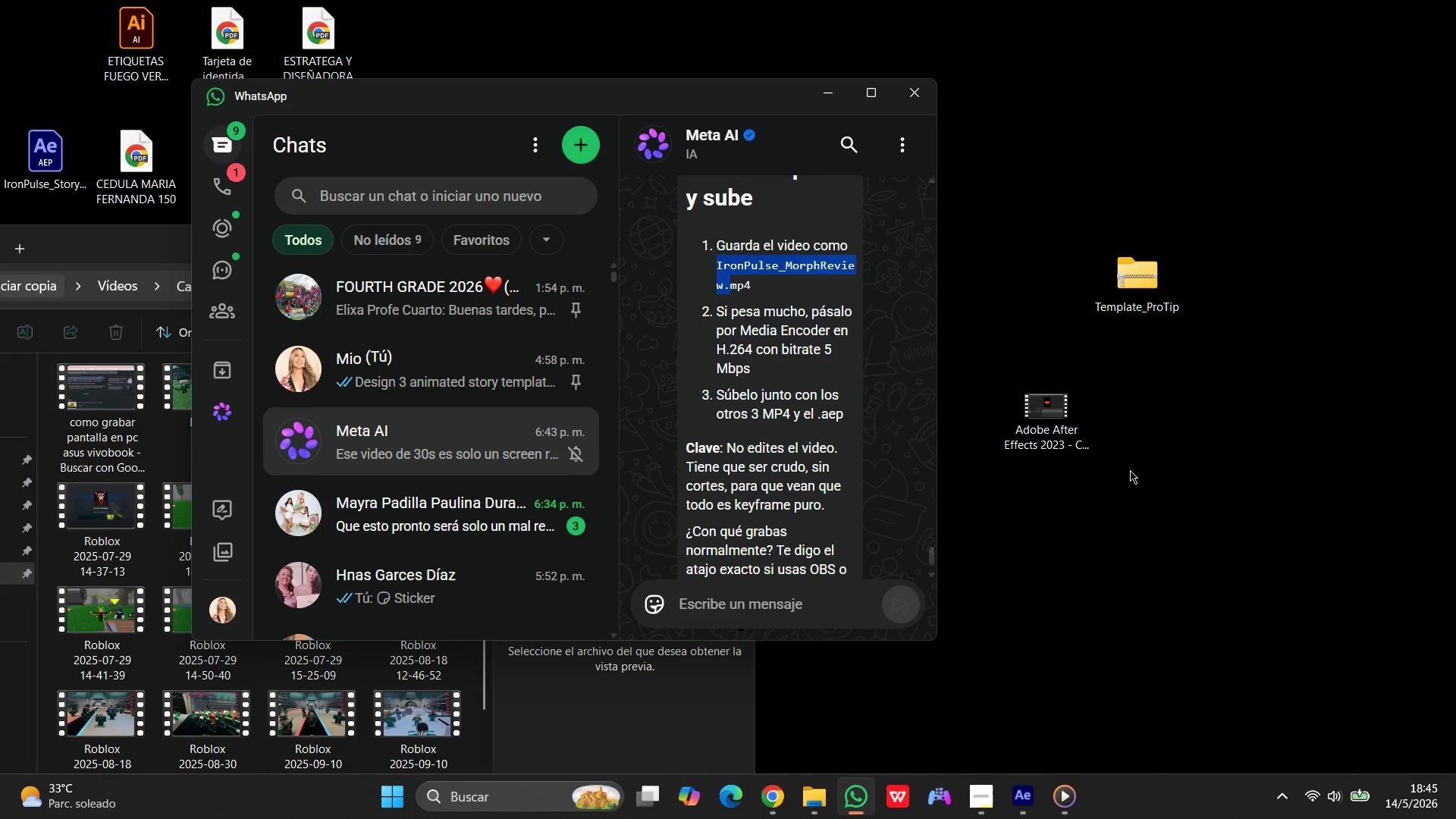 
left_click([1119, 492])
 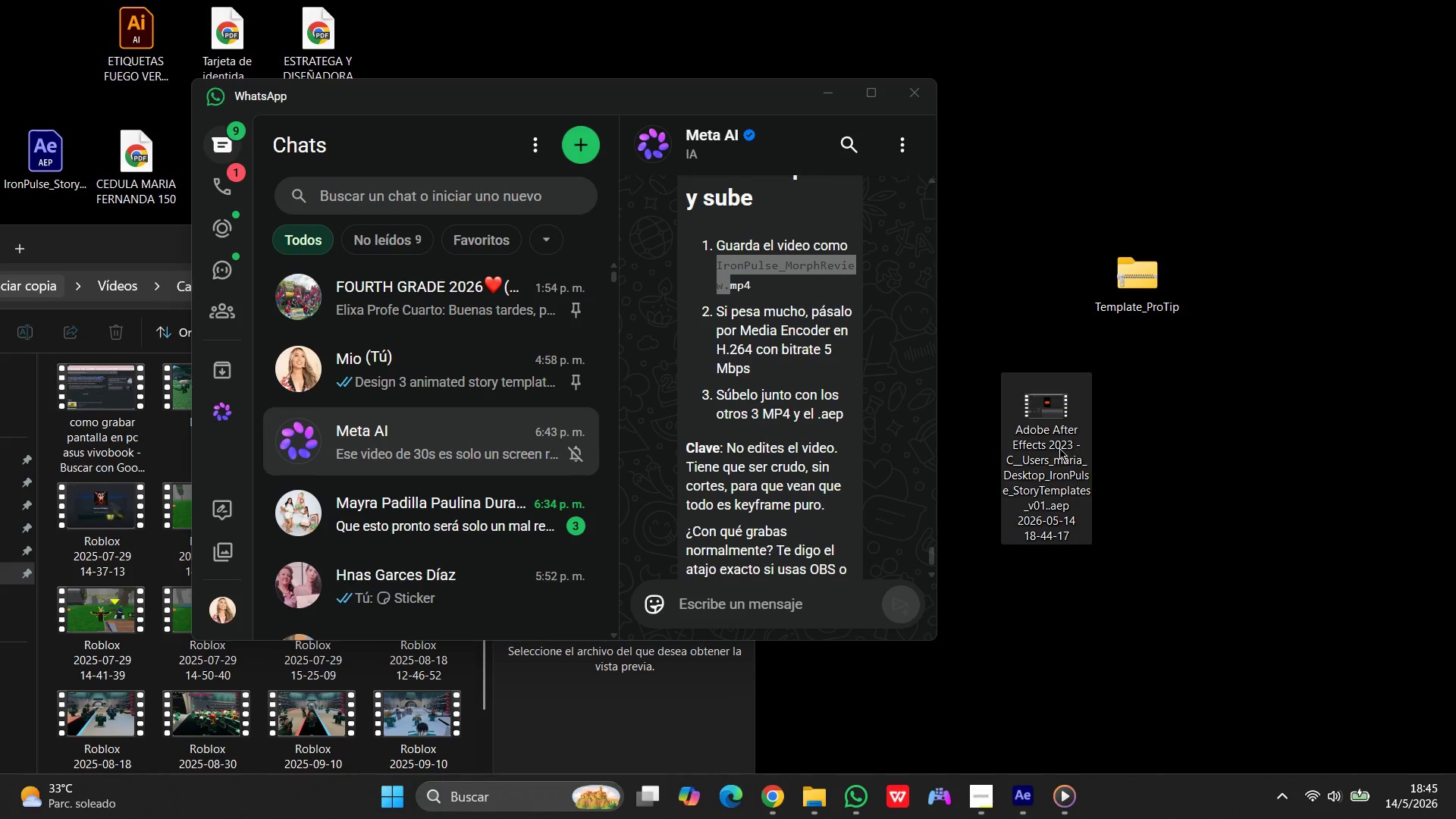 
left_click([1059, 448])
 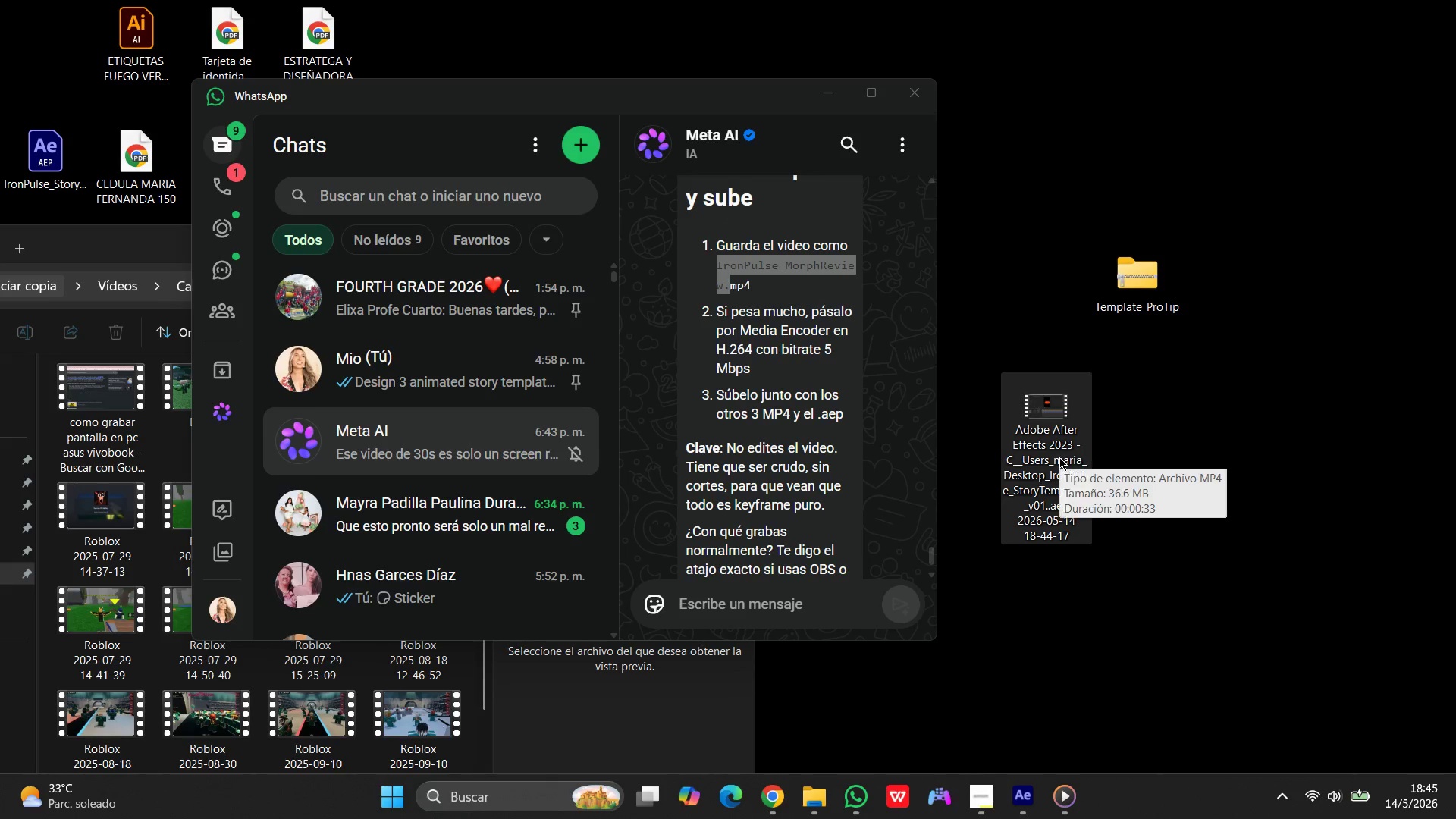 
left_click([1059, 458])
 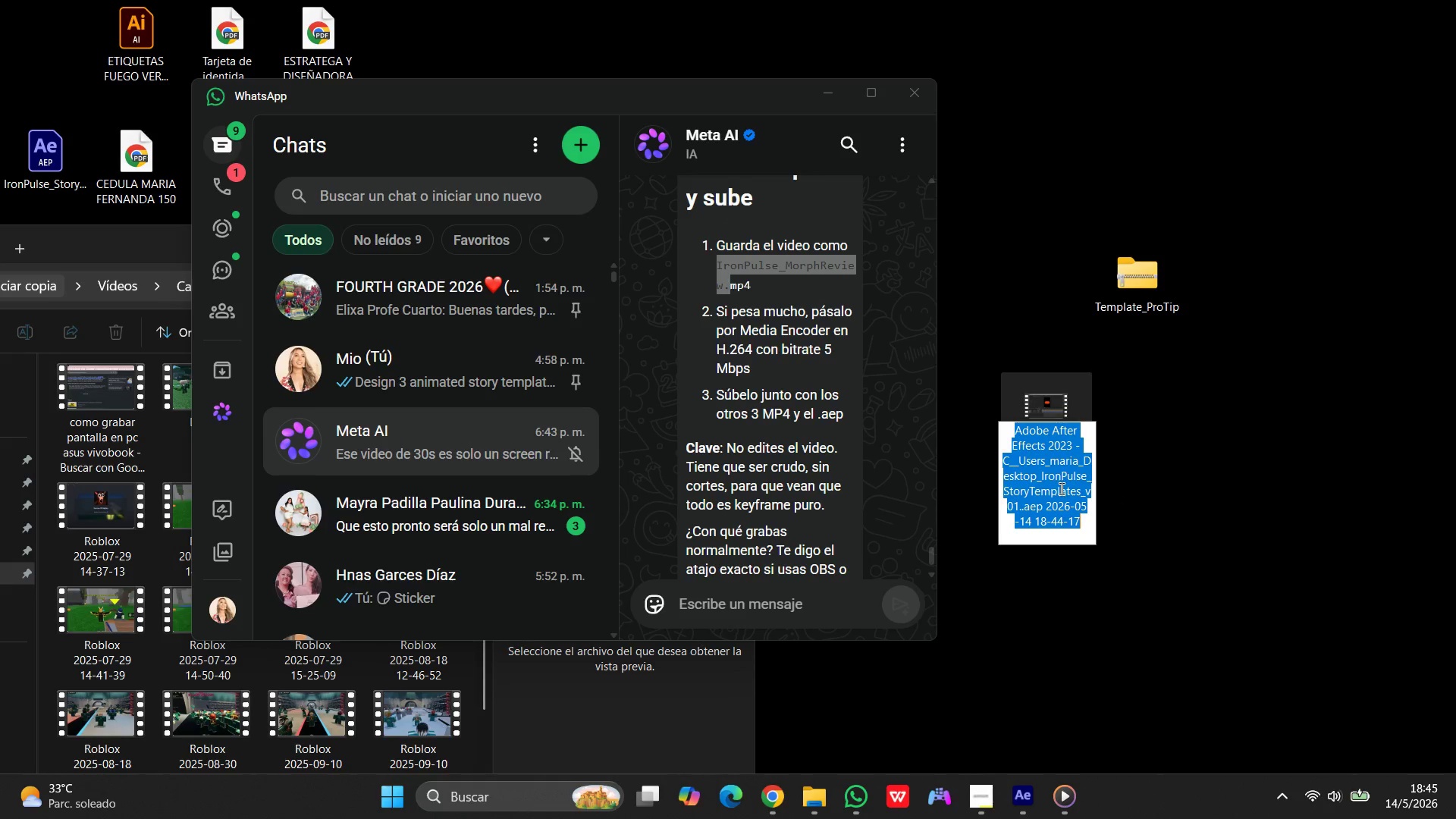 
key(Control+V)
 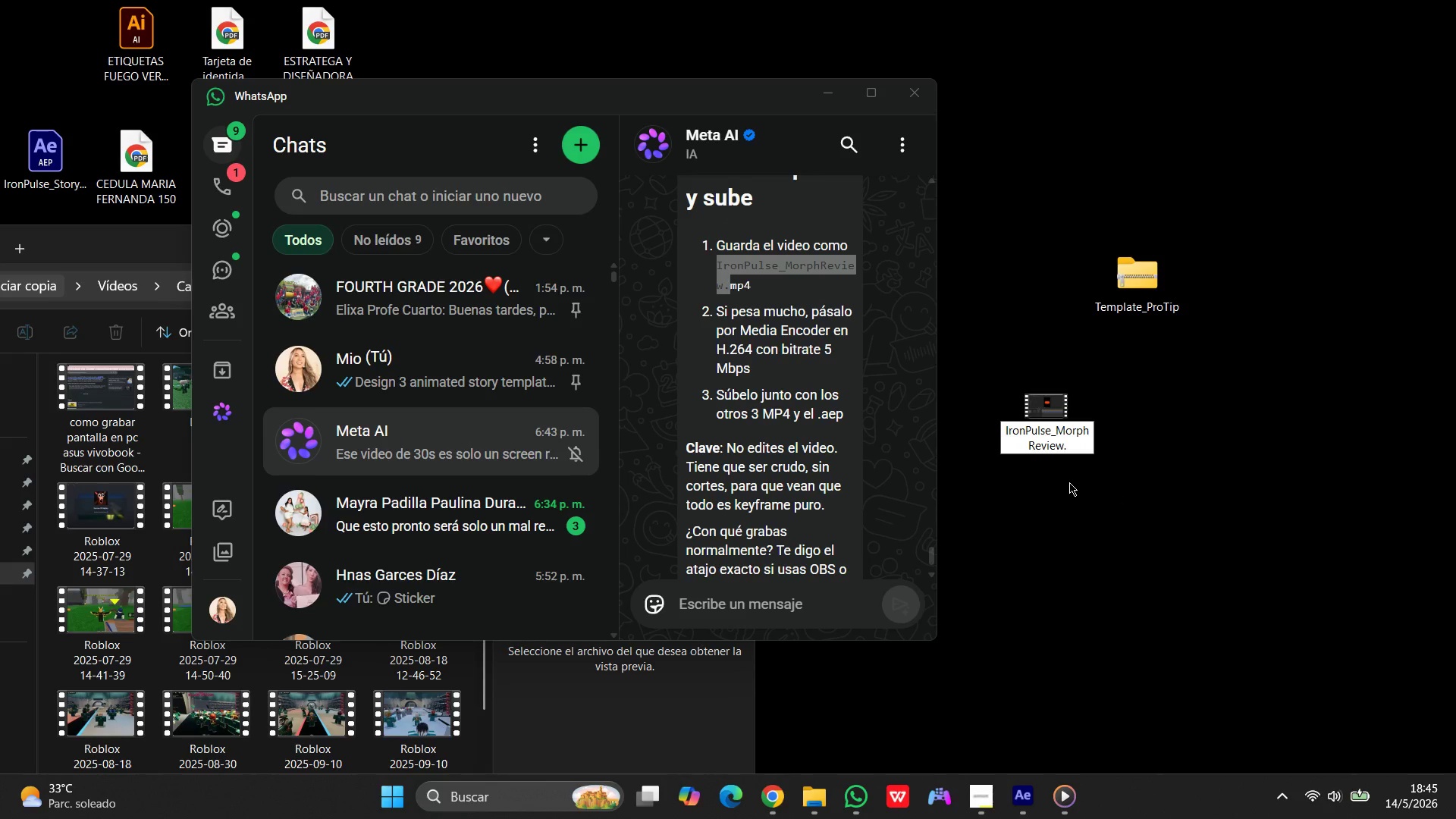 
left_click([1075, 512])
 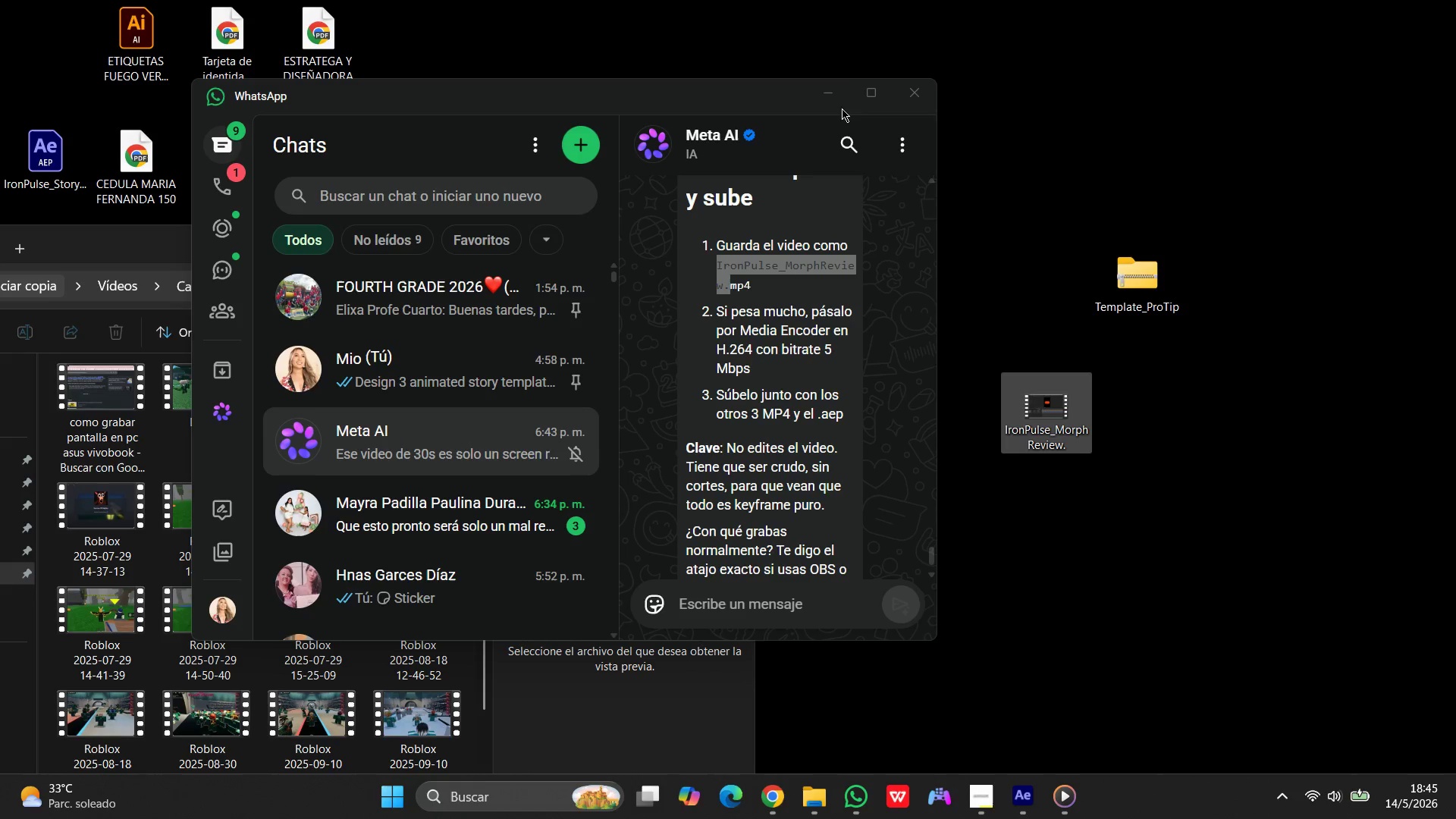 
left_click([833, 93])
 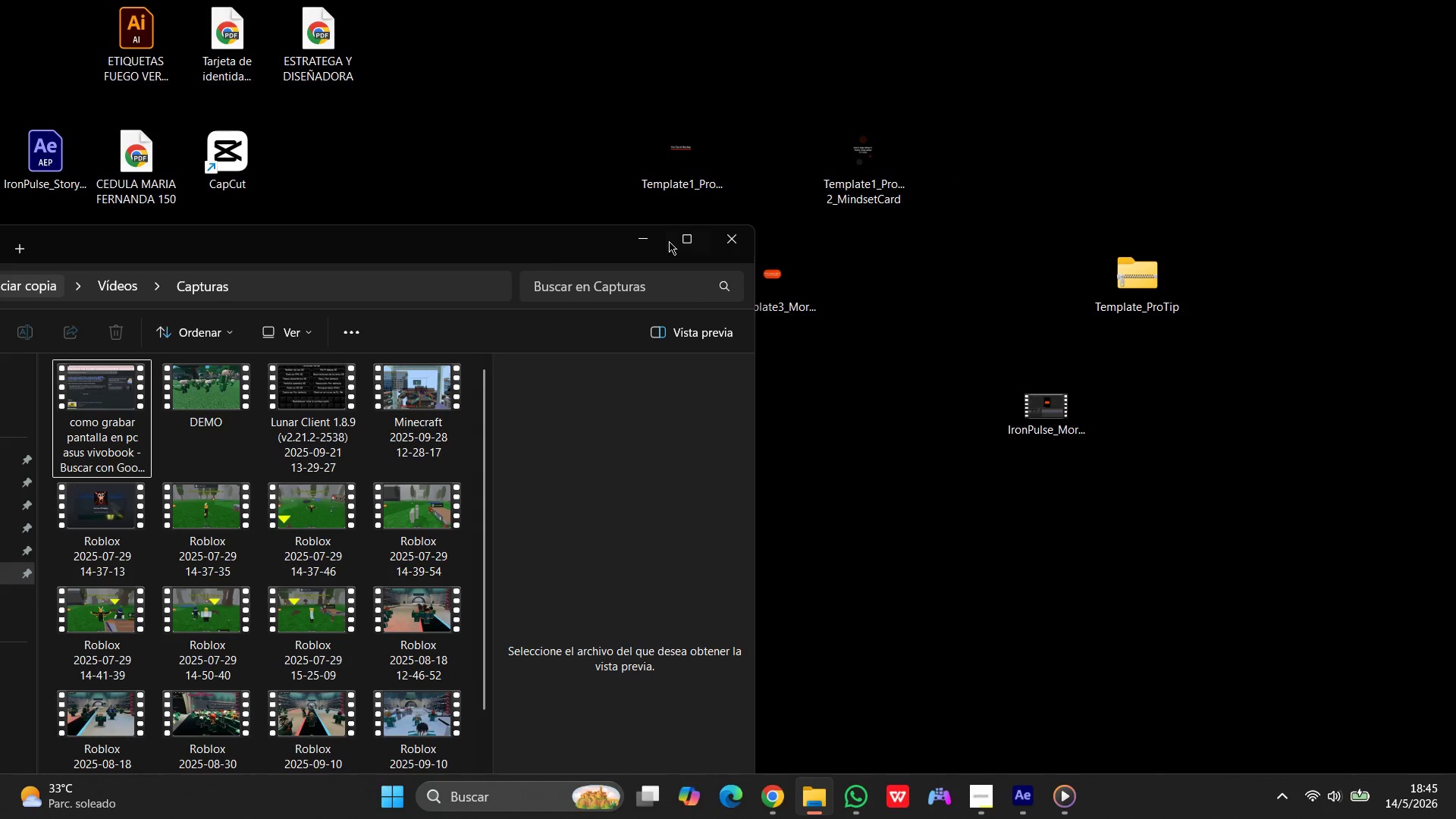 
left_click_drag(start_coordinate=[561, 240], to_coordinate=[187, 283])
 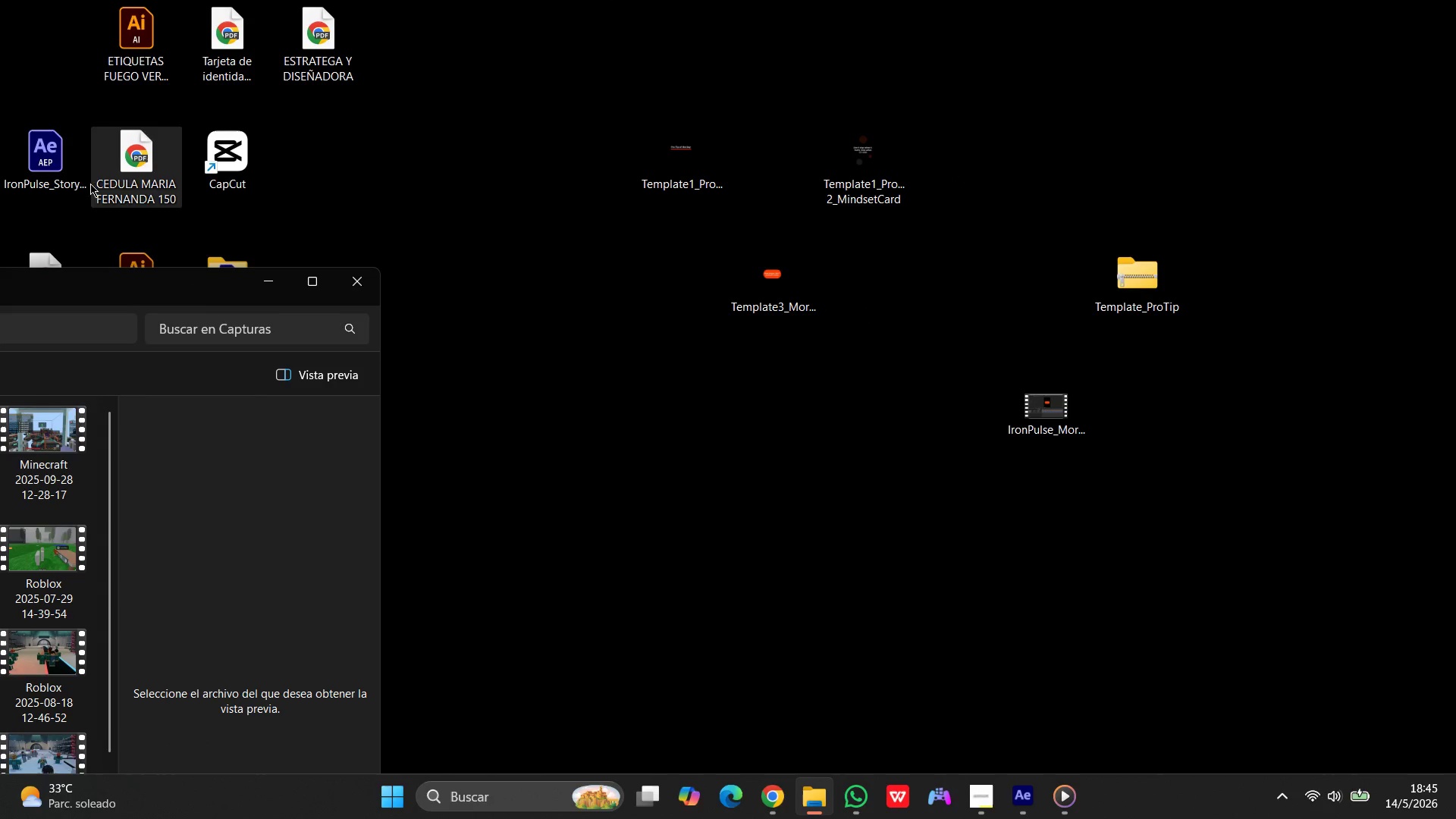 
left_click_drag(start_coordinate=[46, 165], to_coordinate=[1265, 406])
 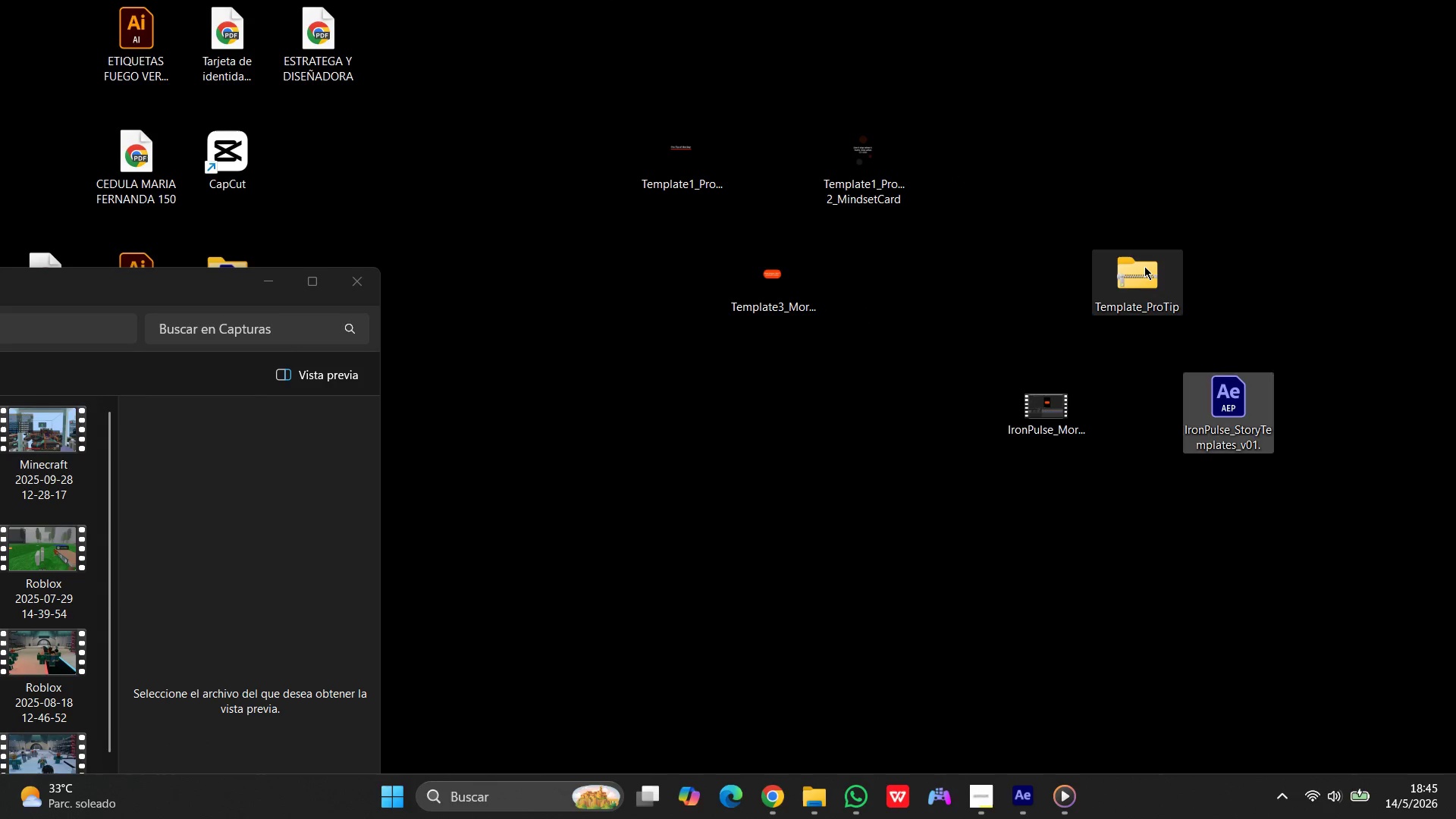 
double_click([1144, 266])
 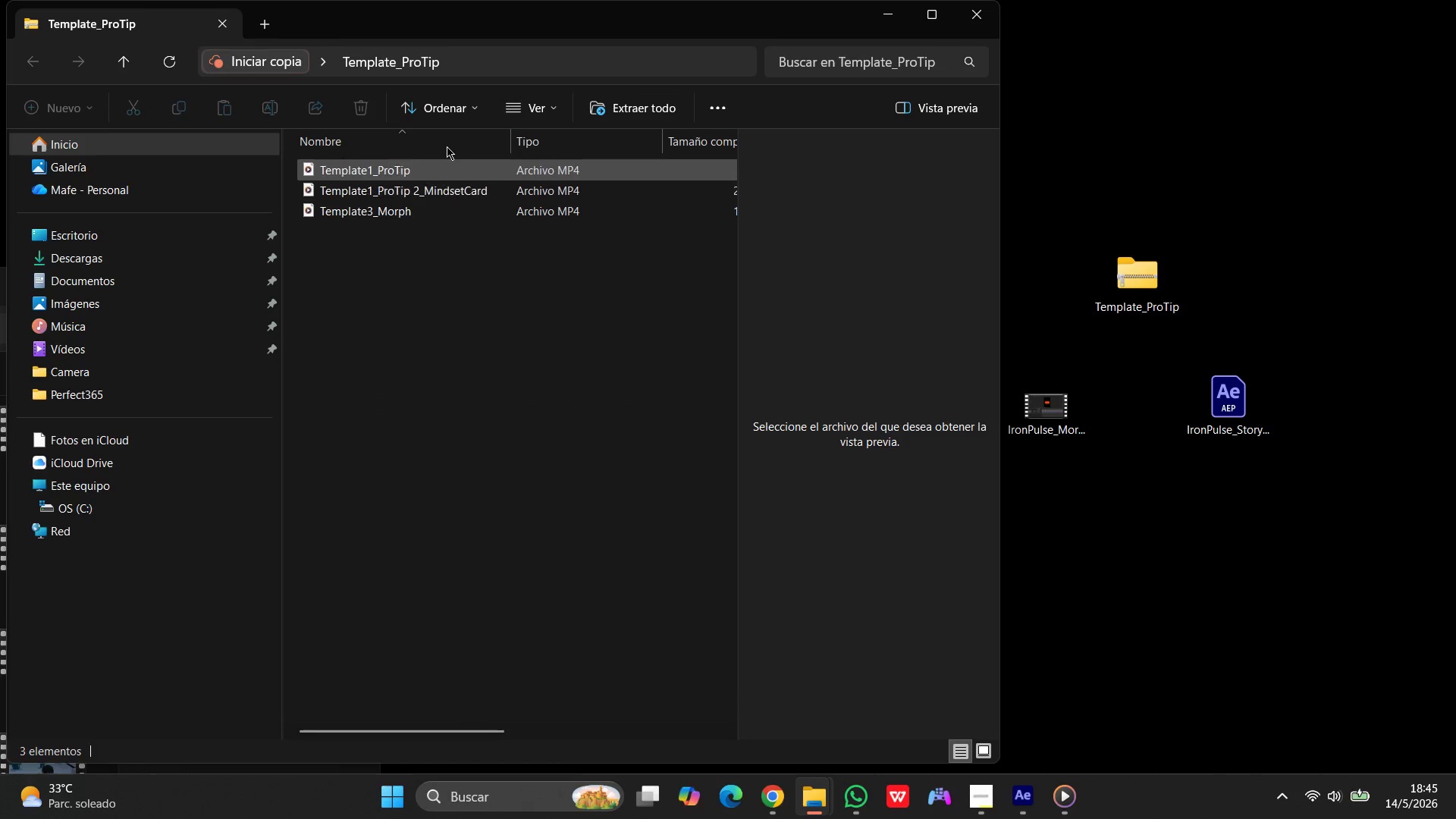 
left_click([984, 11])
 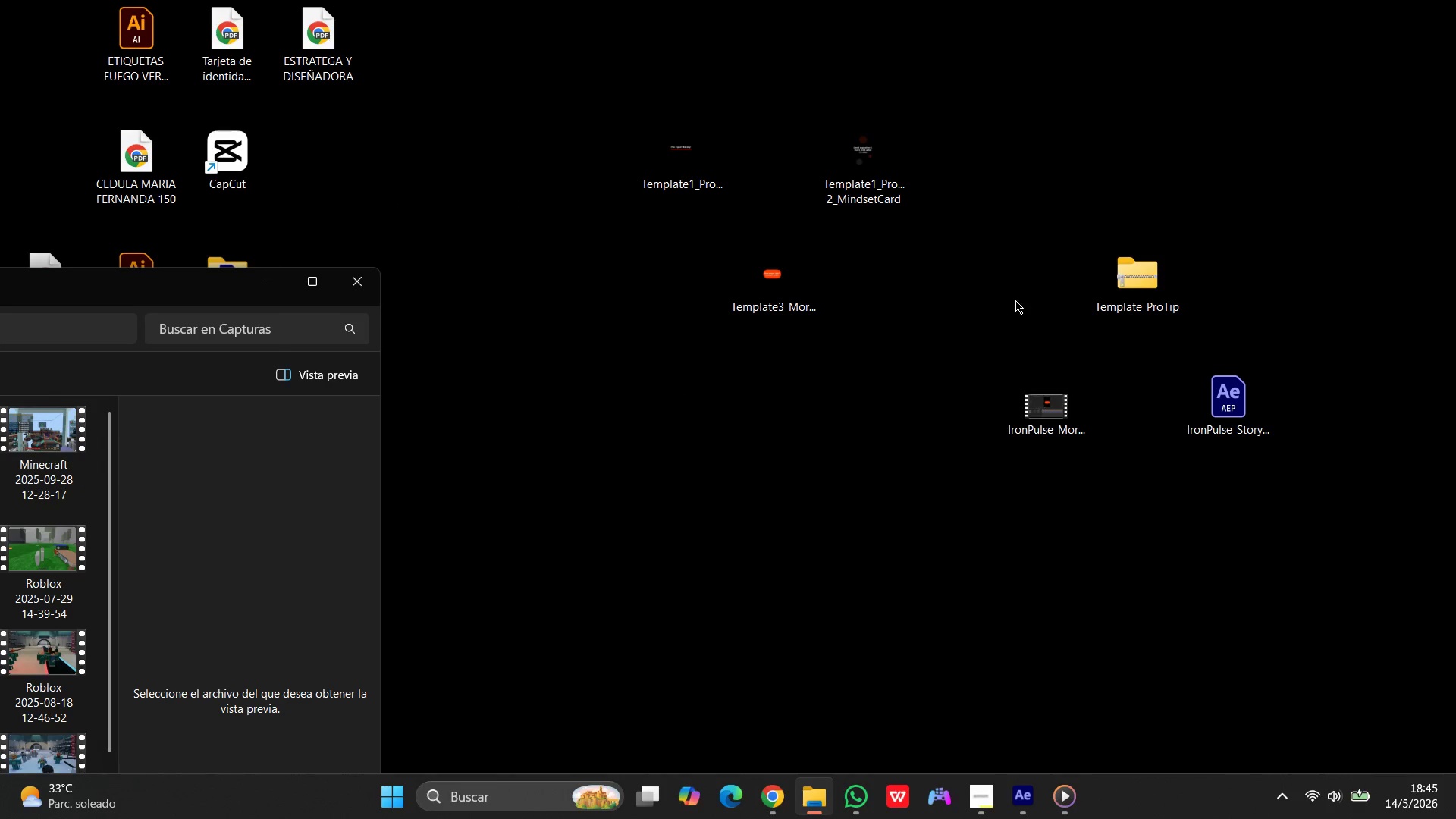 
left_click_drag(start_coordinate=[963, 323], to_coordinate=[570, 130])
 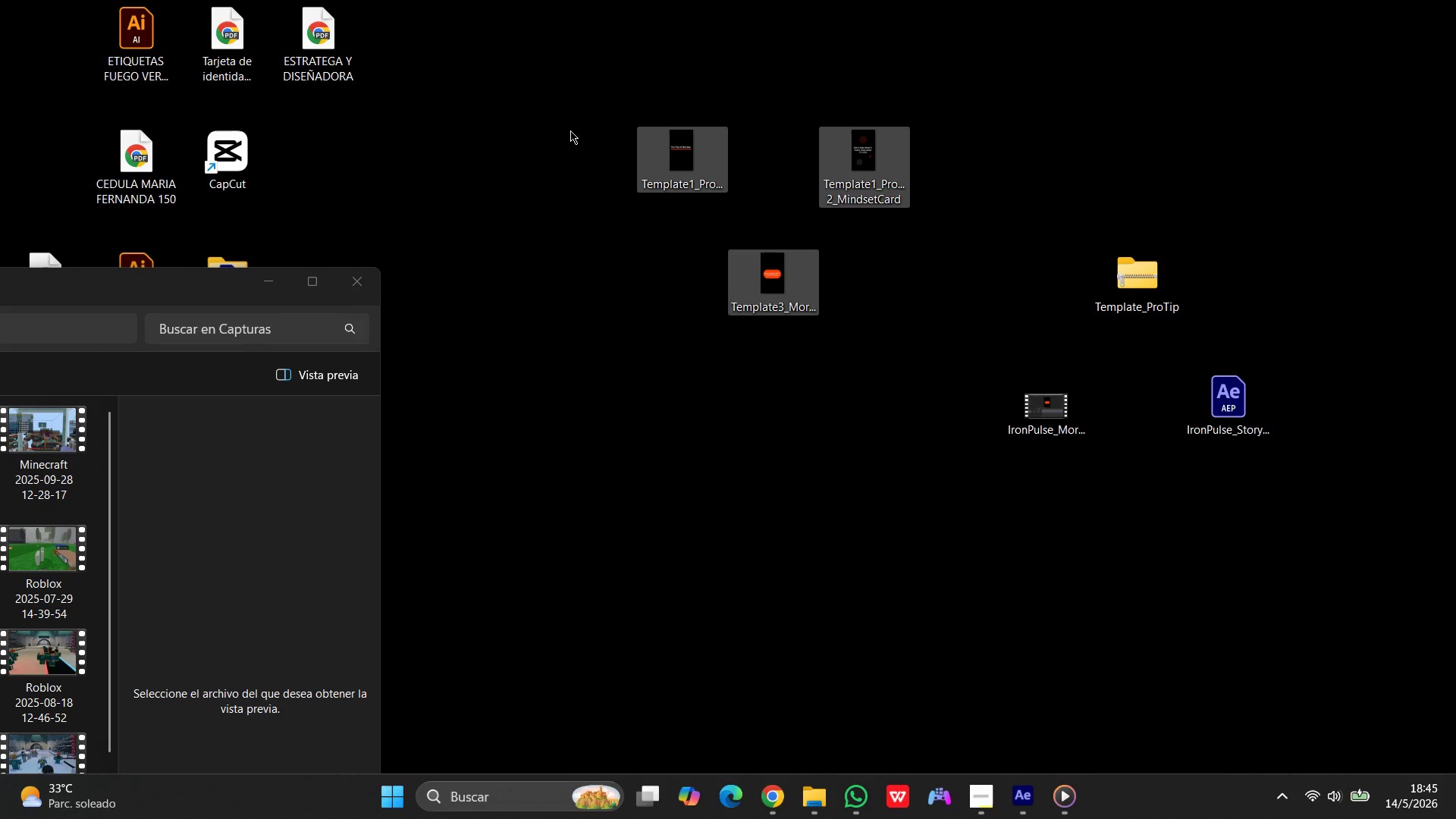 
key(Delete)
 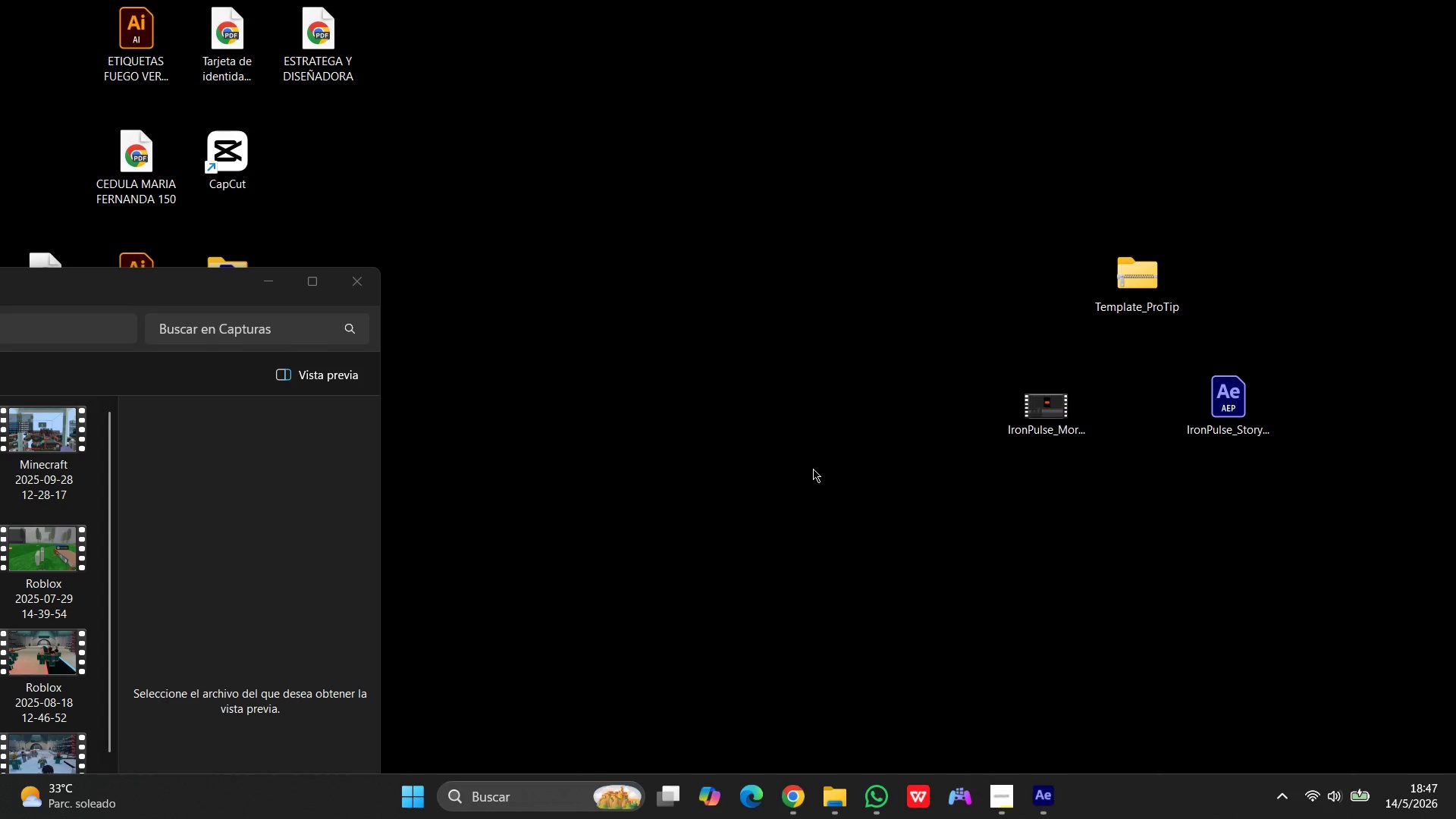 
wait(87.84)
 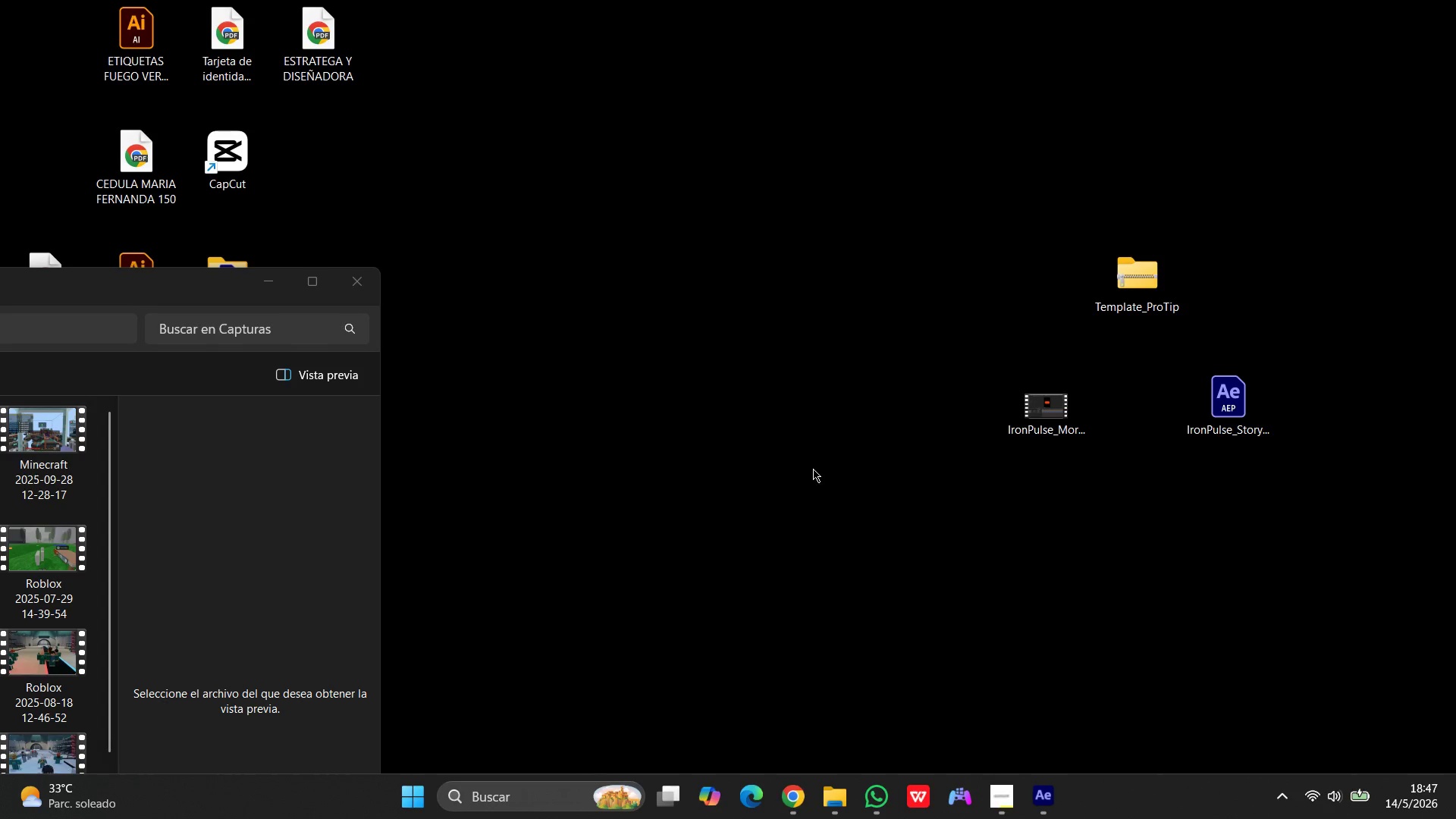 
left_click([790, 793])
 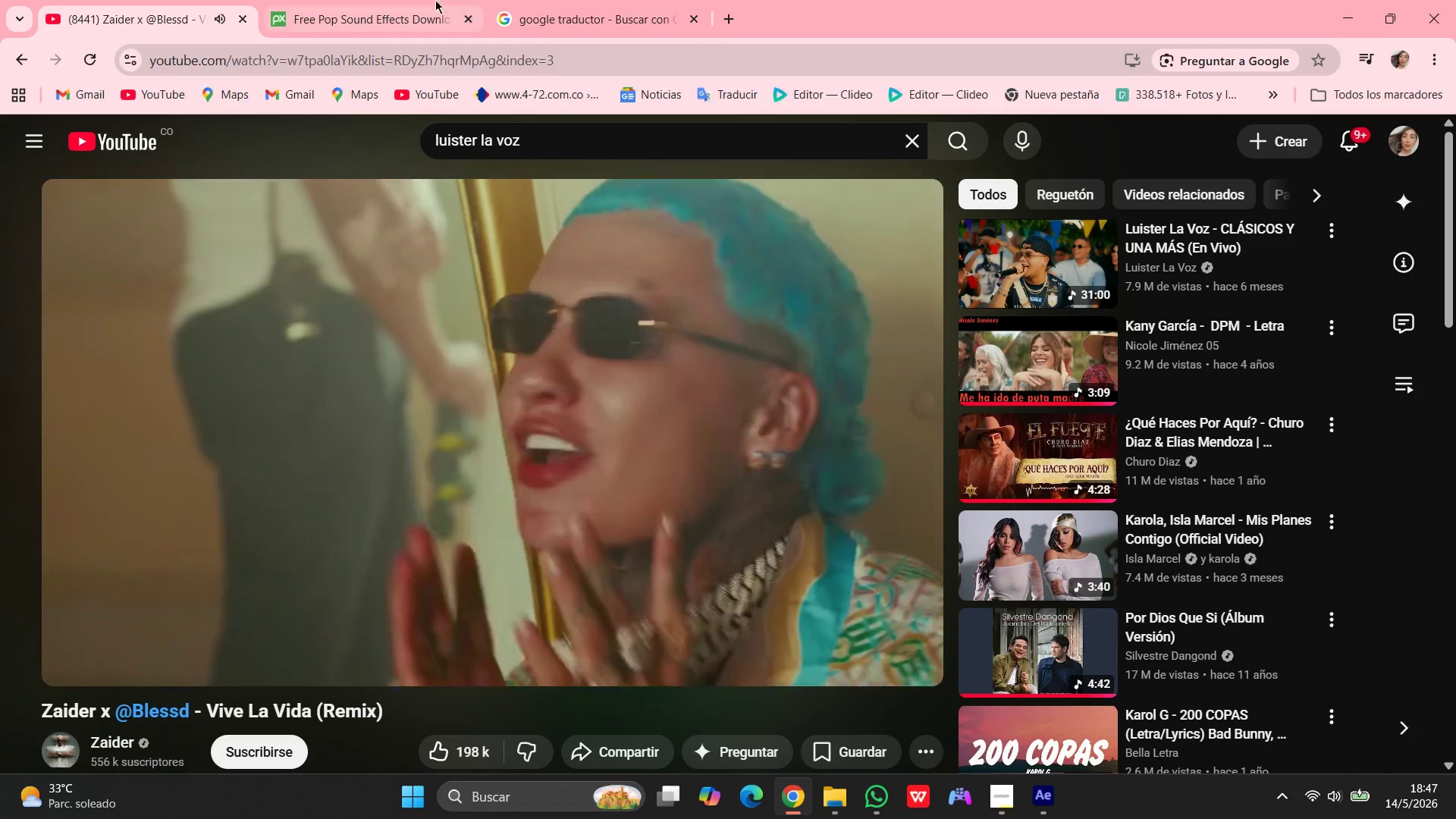 
left_click([621, 0])
 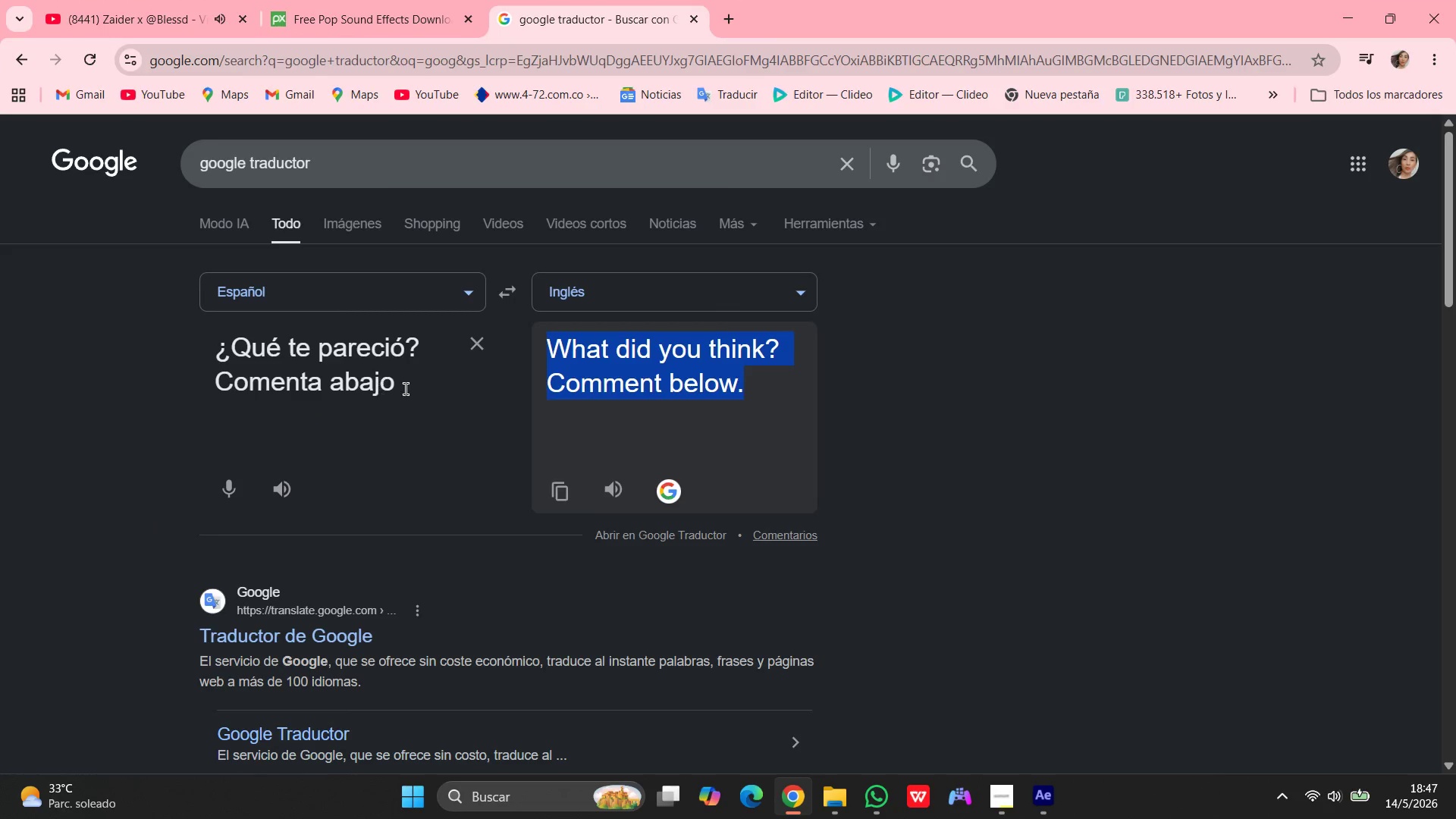 
left_click_drag(start_coordinate=[425, 391], to_coordinate=[189, 313])
 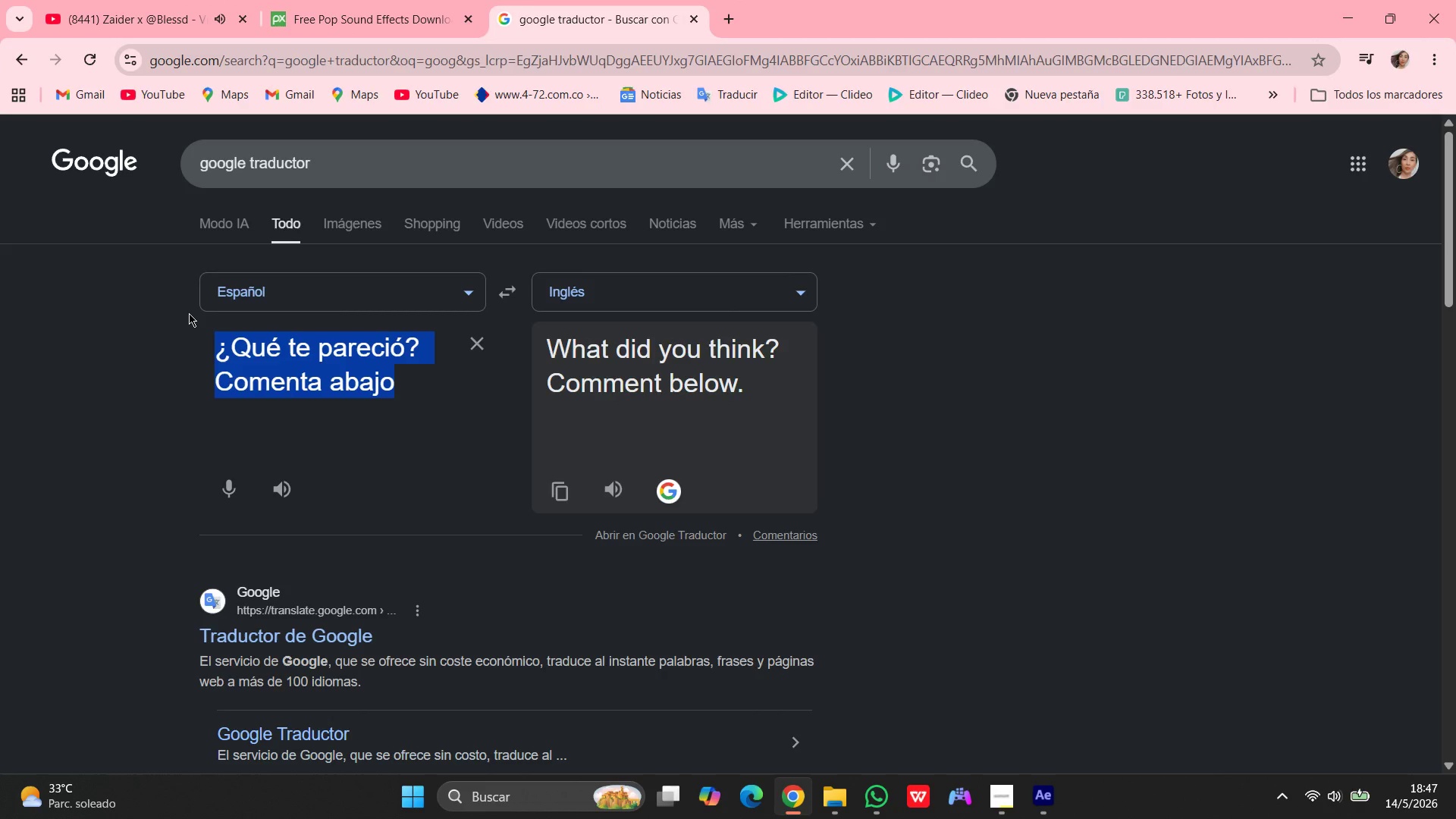 
type(y el pago de este brieg)
 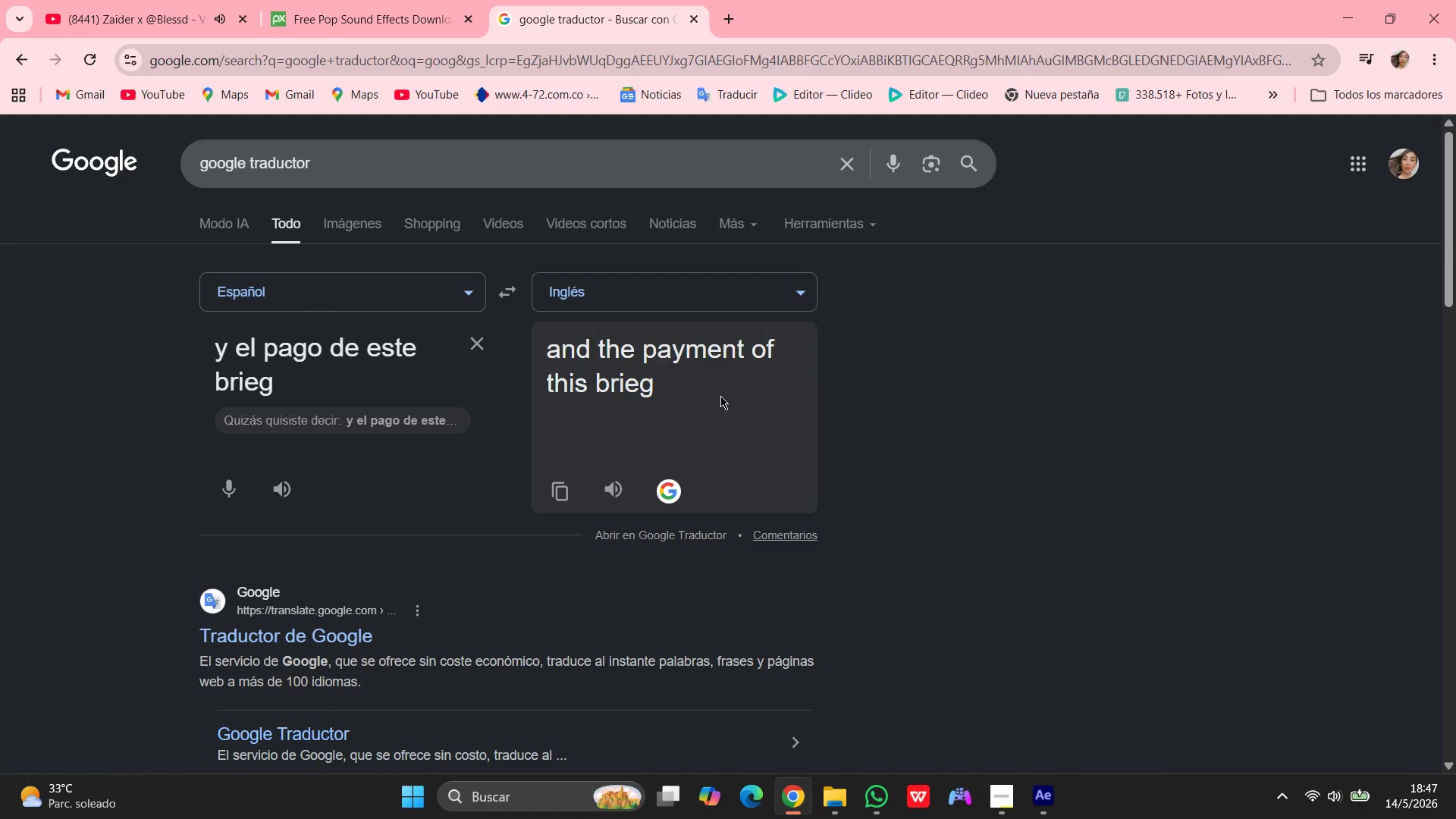 
key(Shift+BracketLeft)
 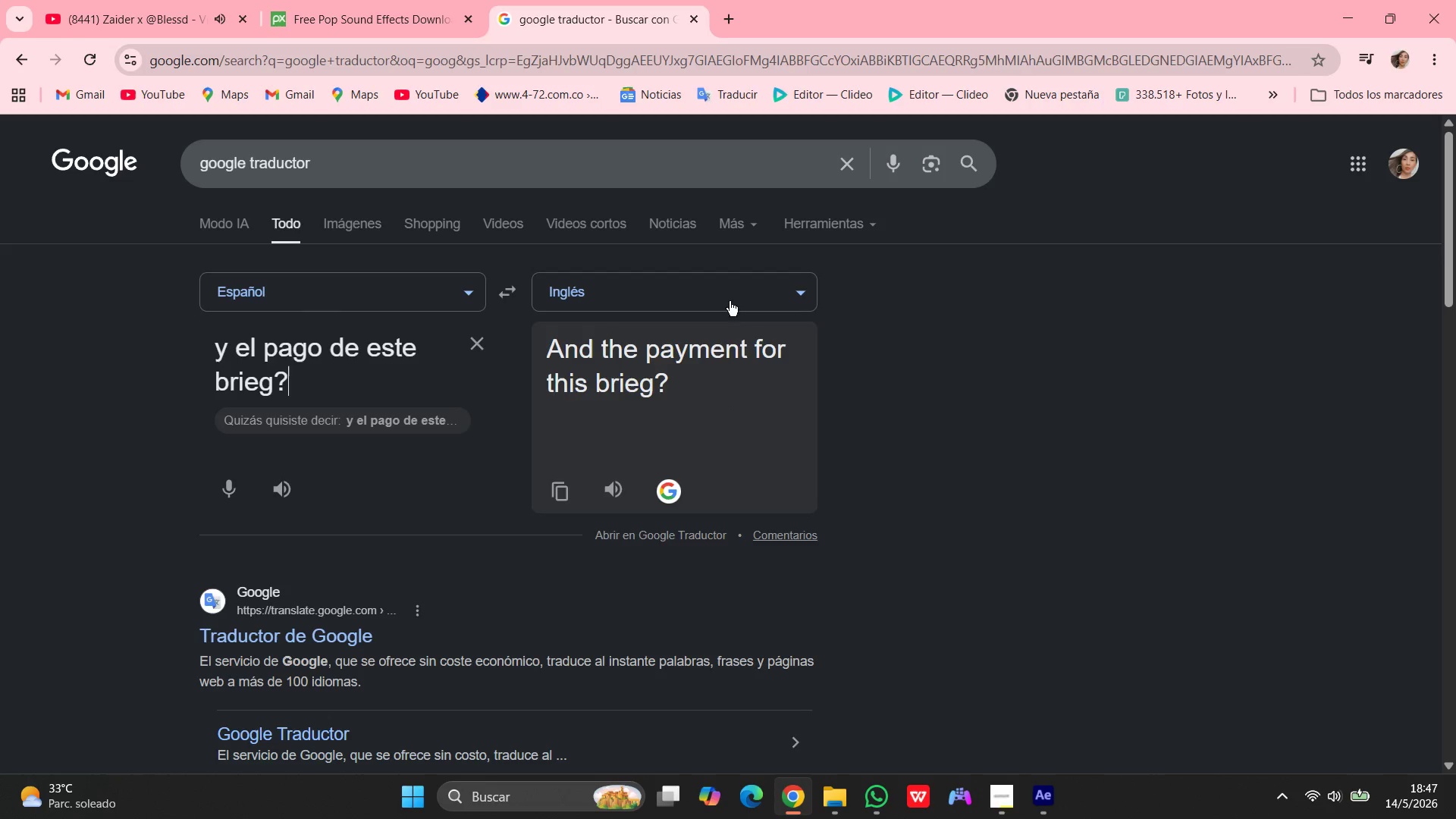 
left_click_drag(start_coordinate=[705, 379], to_coordinate=[541, 347])
 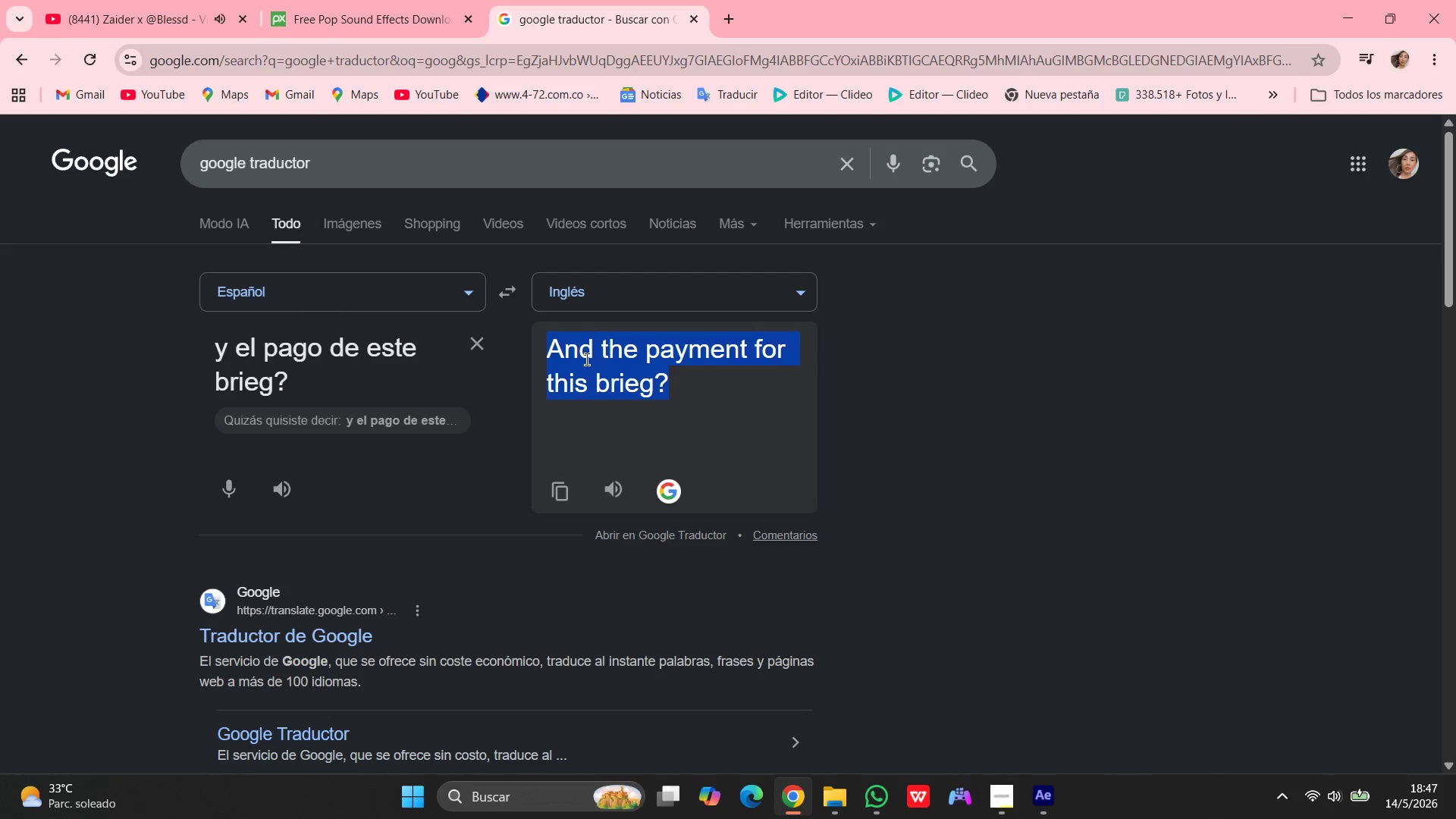 
right_click([587, 359])
 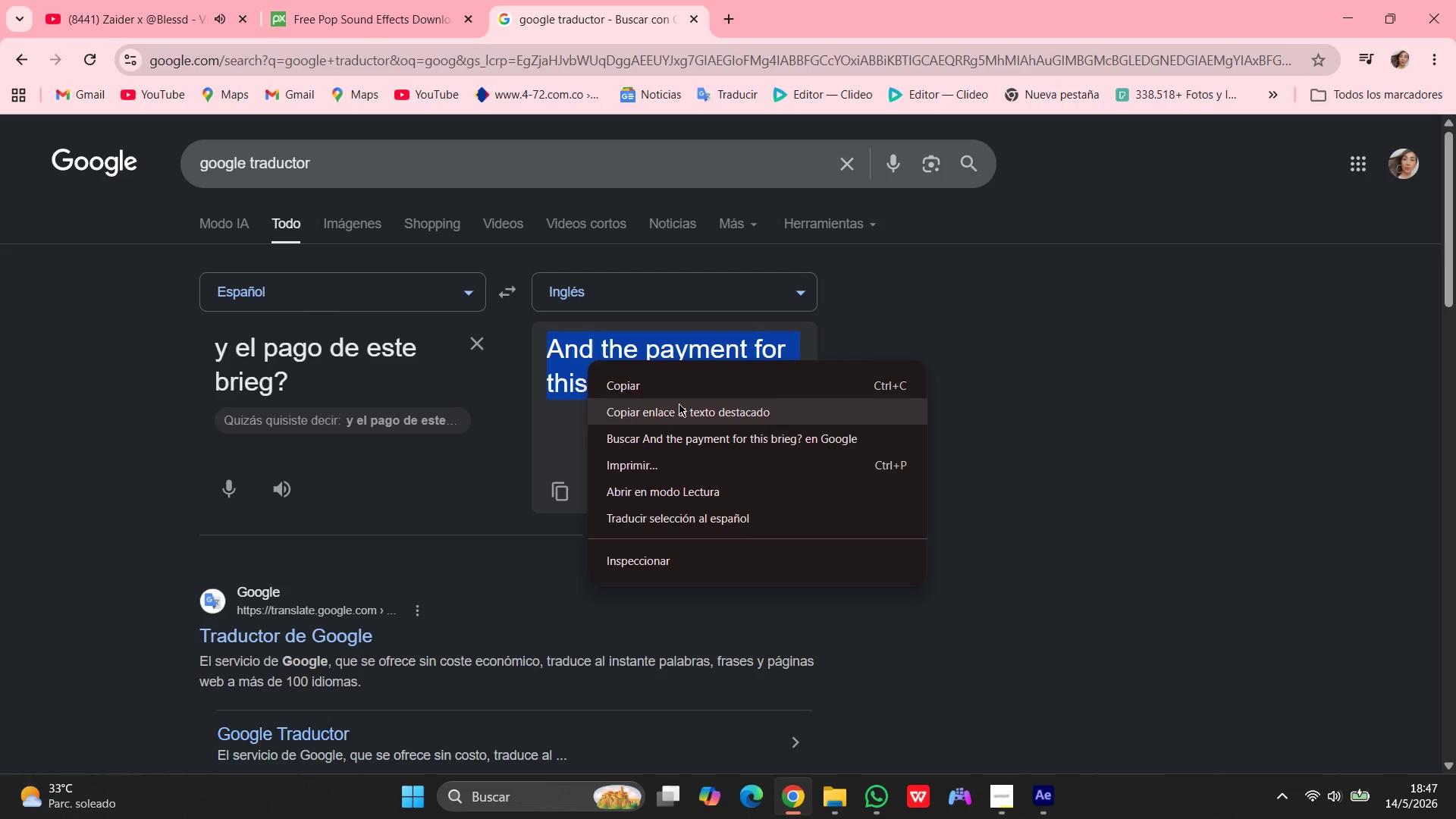 
left_click([679, 388])
 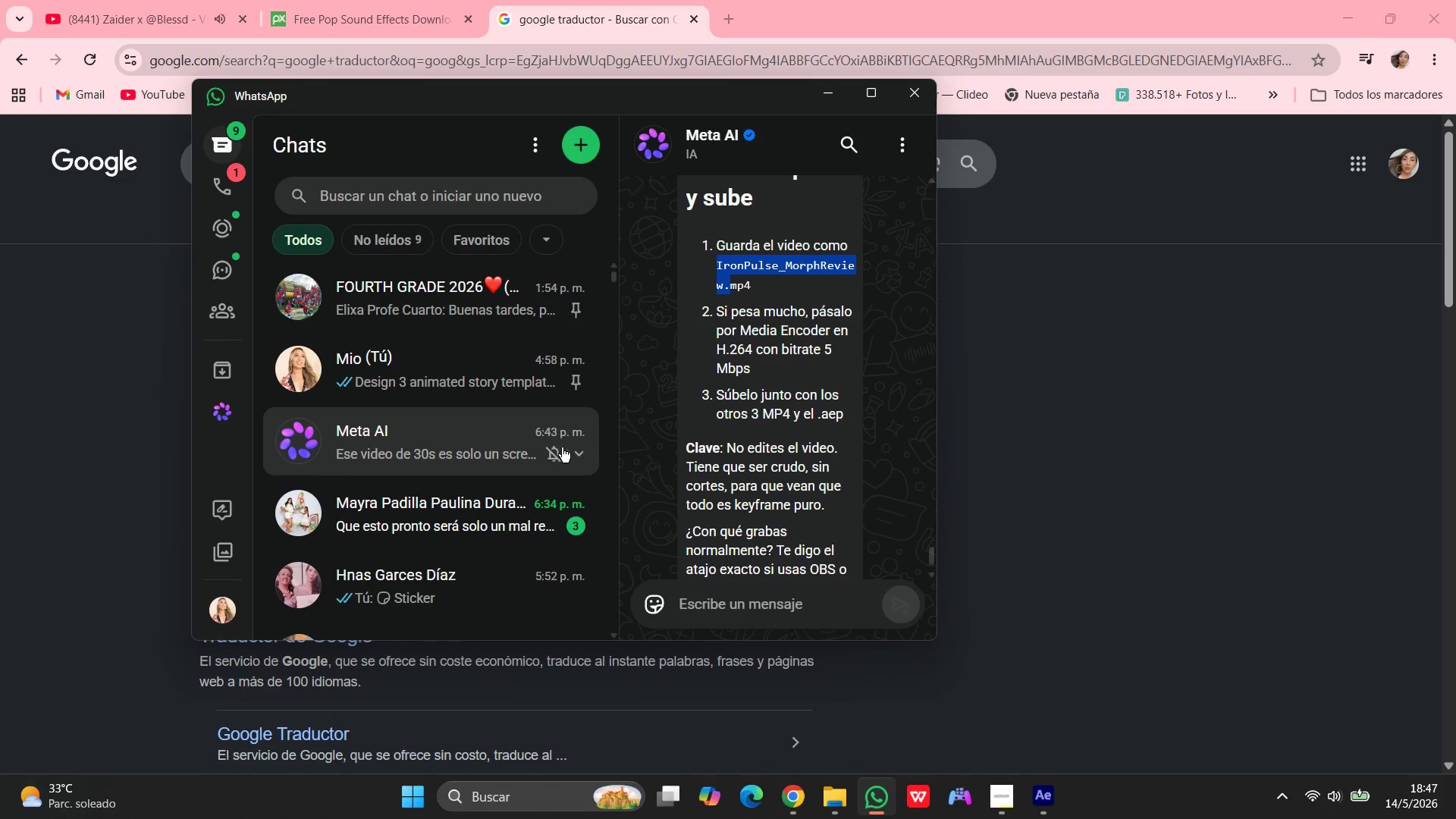 
left_click([418, 369])
 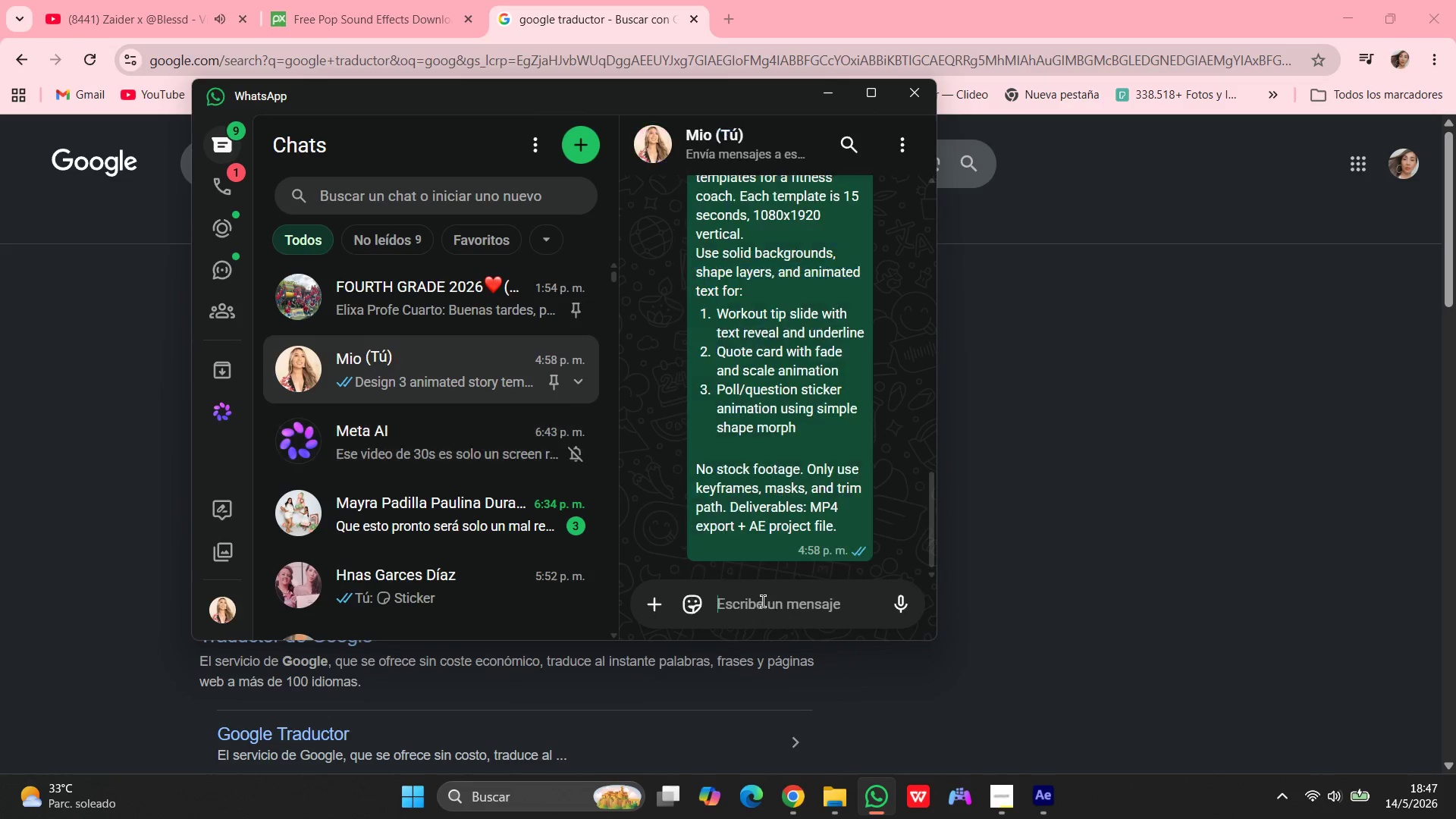 
left_click([763, 602])
 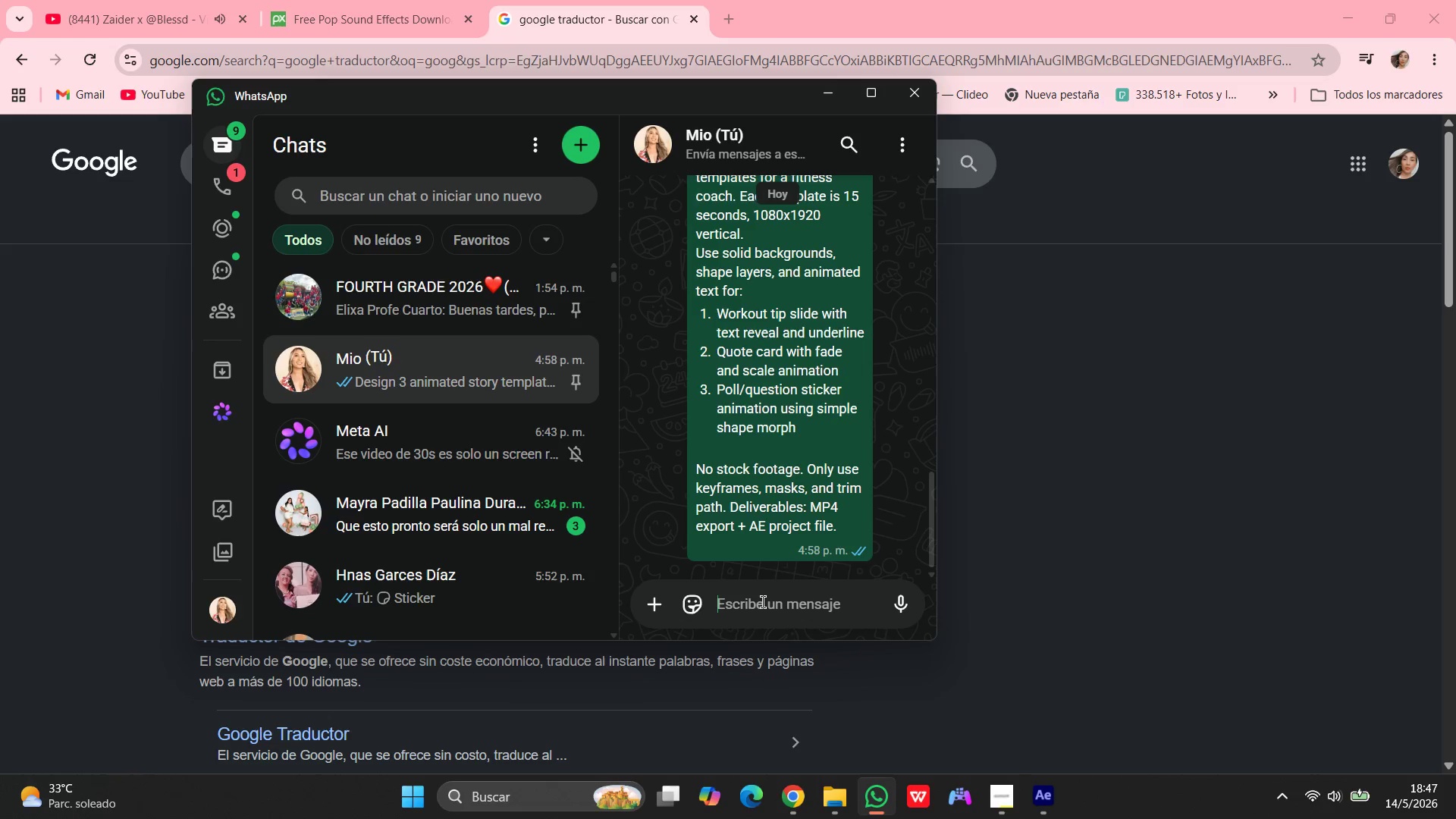 
key(Control+V)
 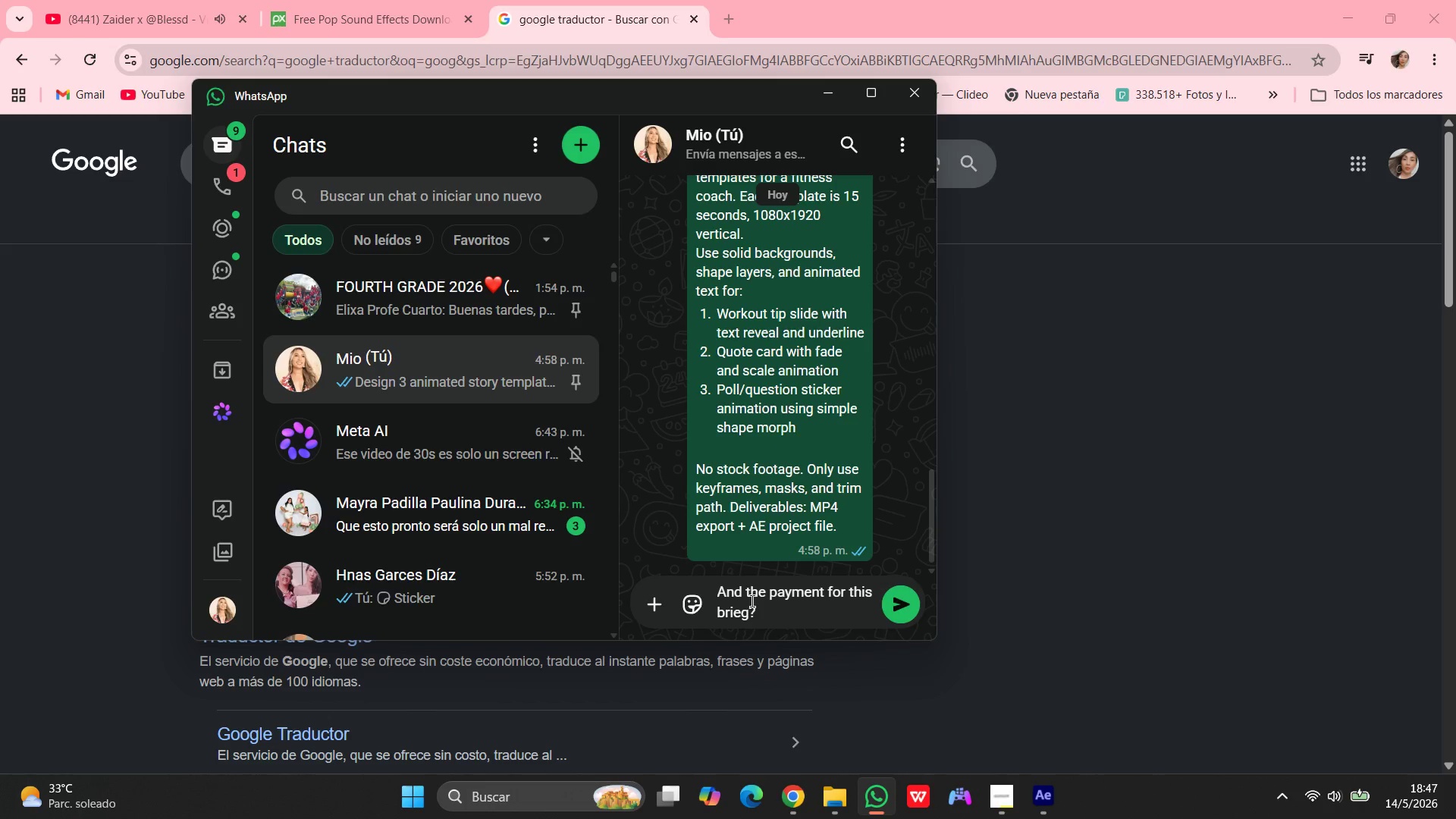 
key(Enter)
 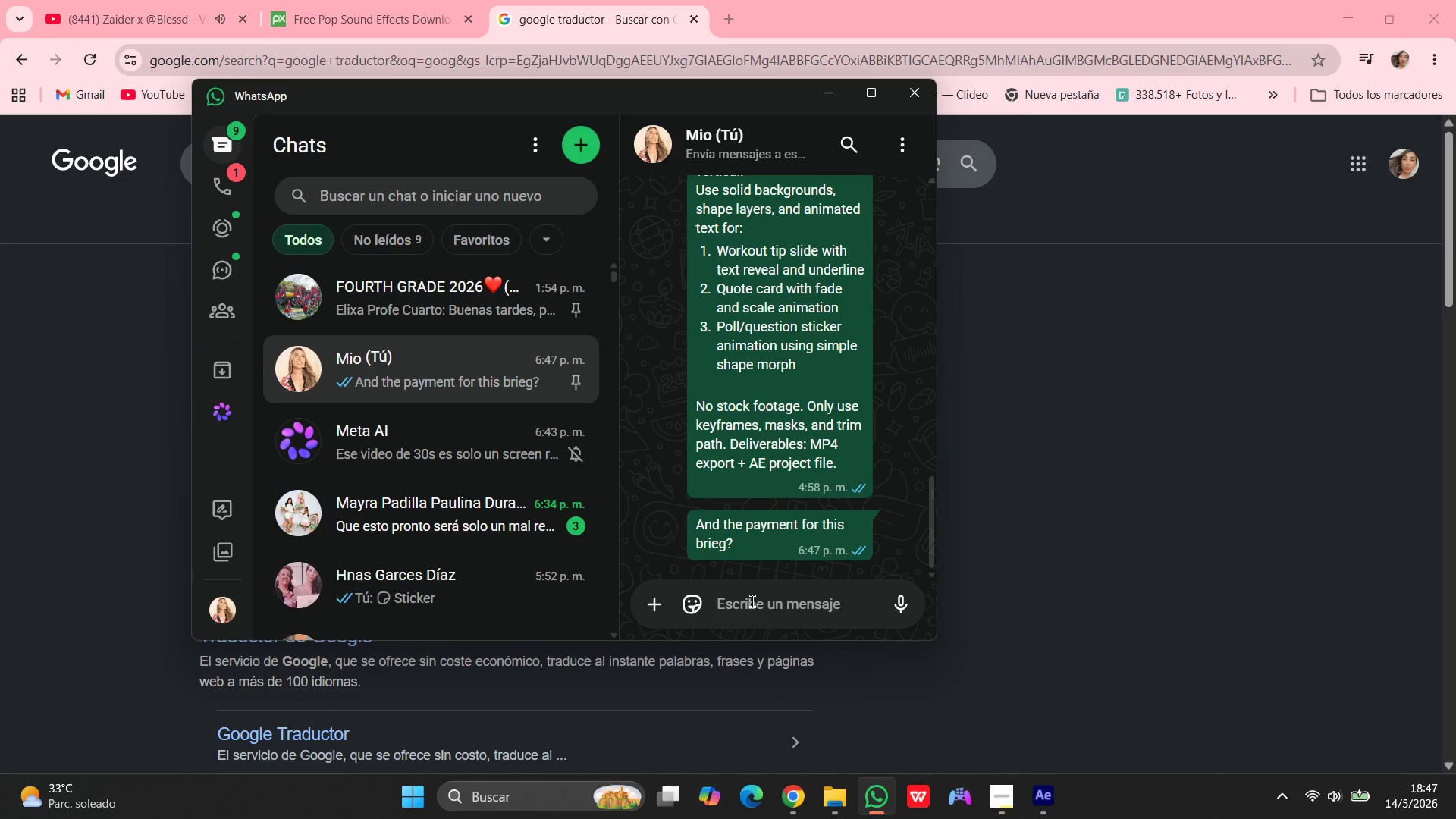 
wait(25.97)
 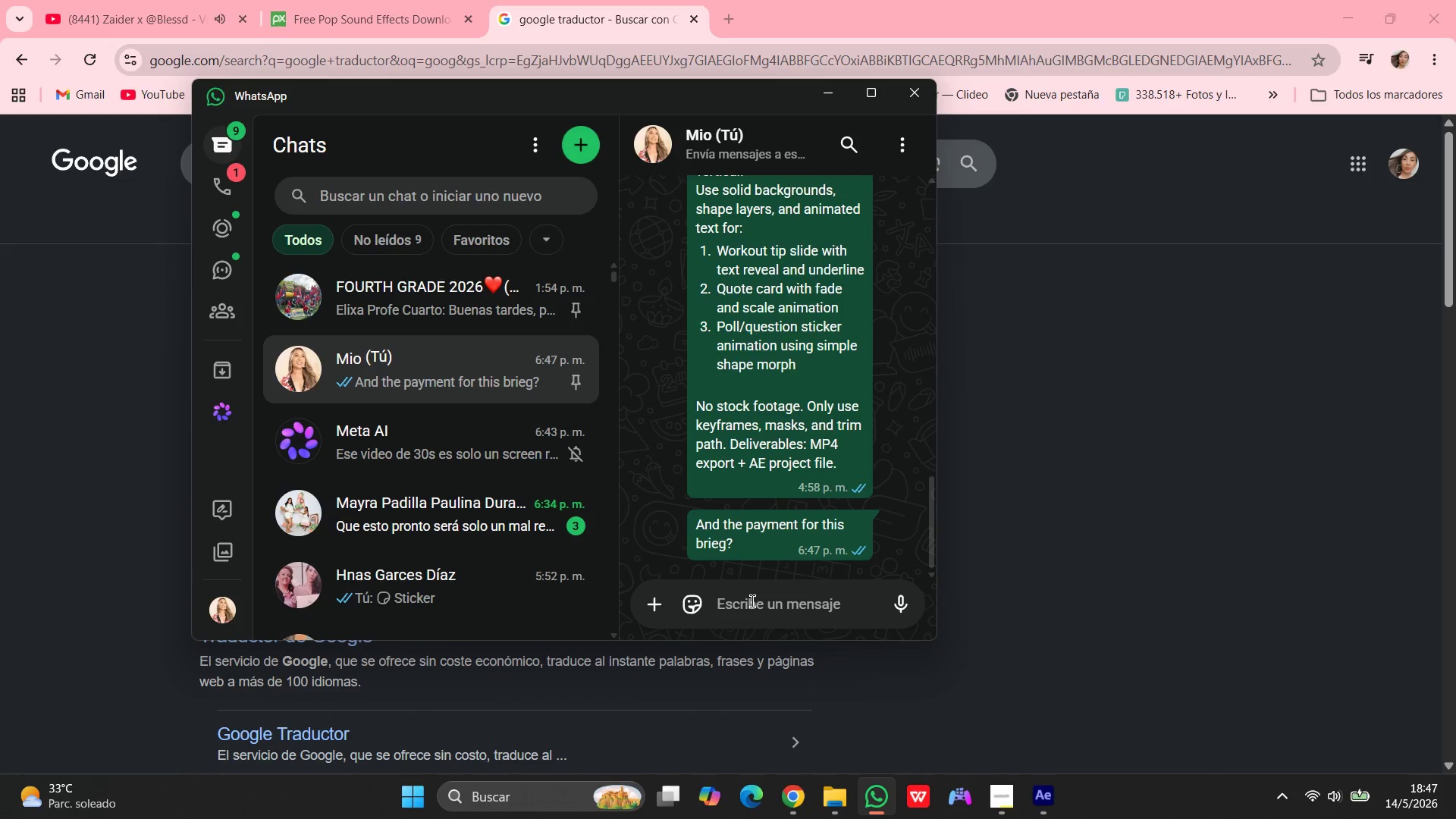 
left_click([829, 99])
 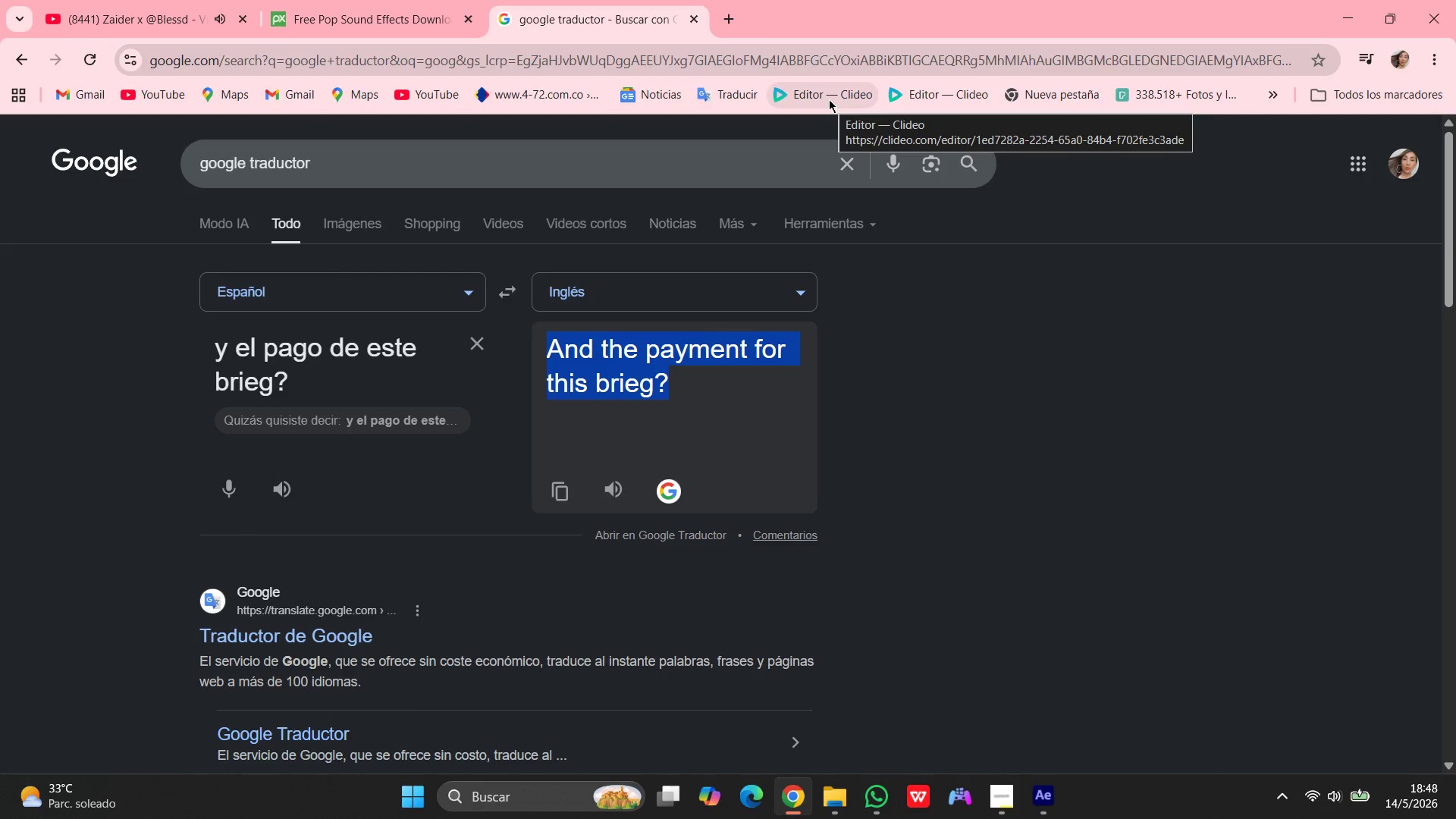 
wait(8.56)
 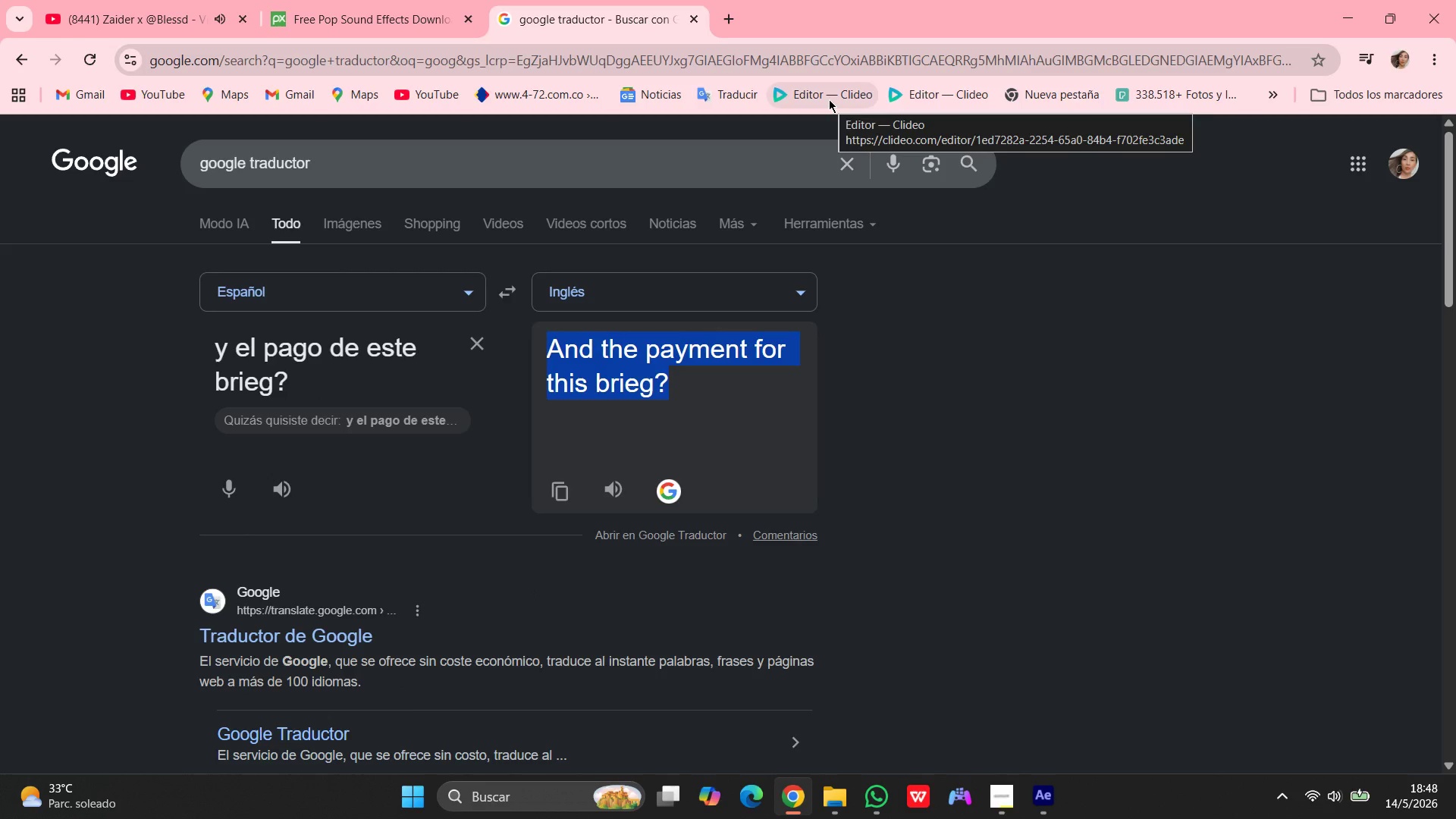 
left_click([838, 808])
 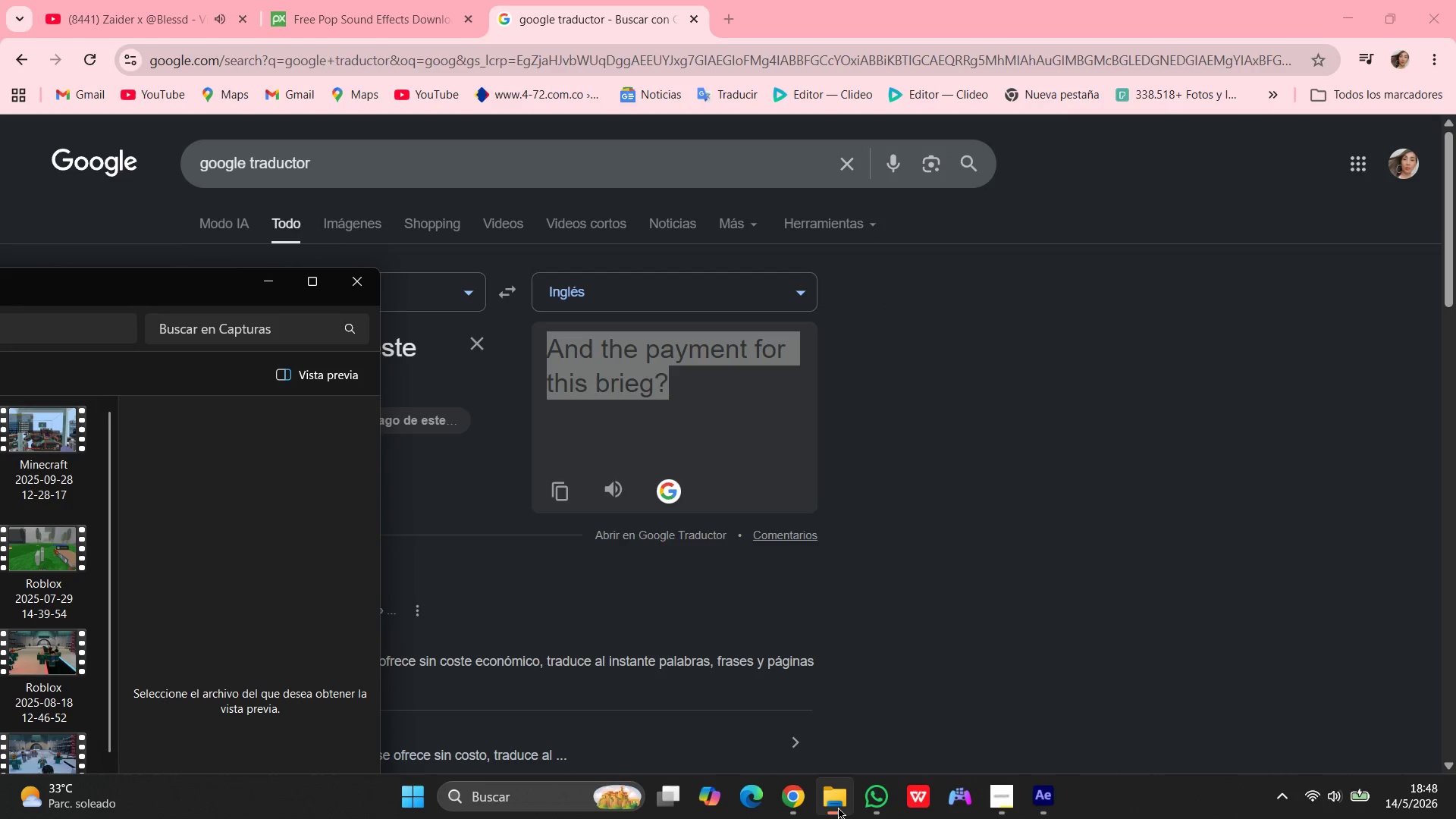 
left_click([838, 808])
 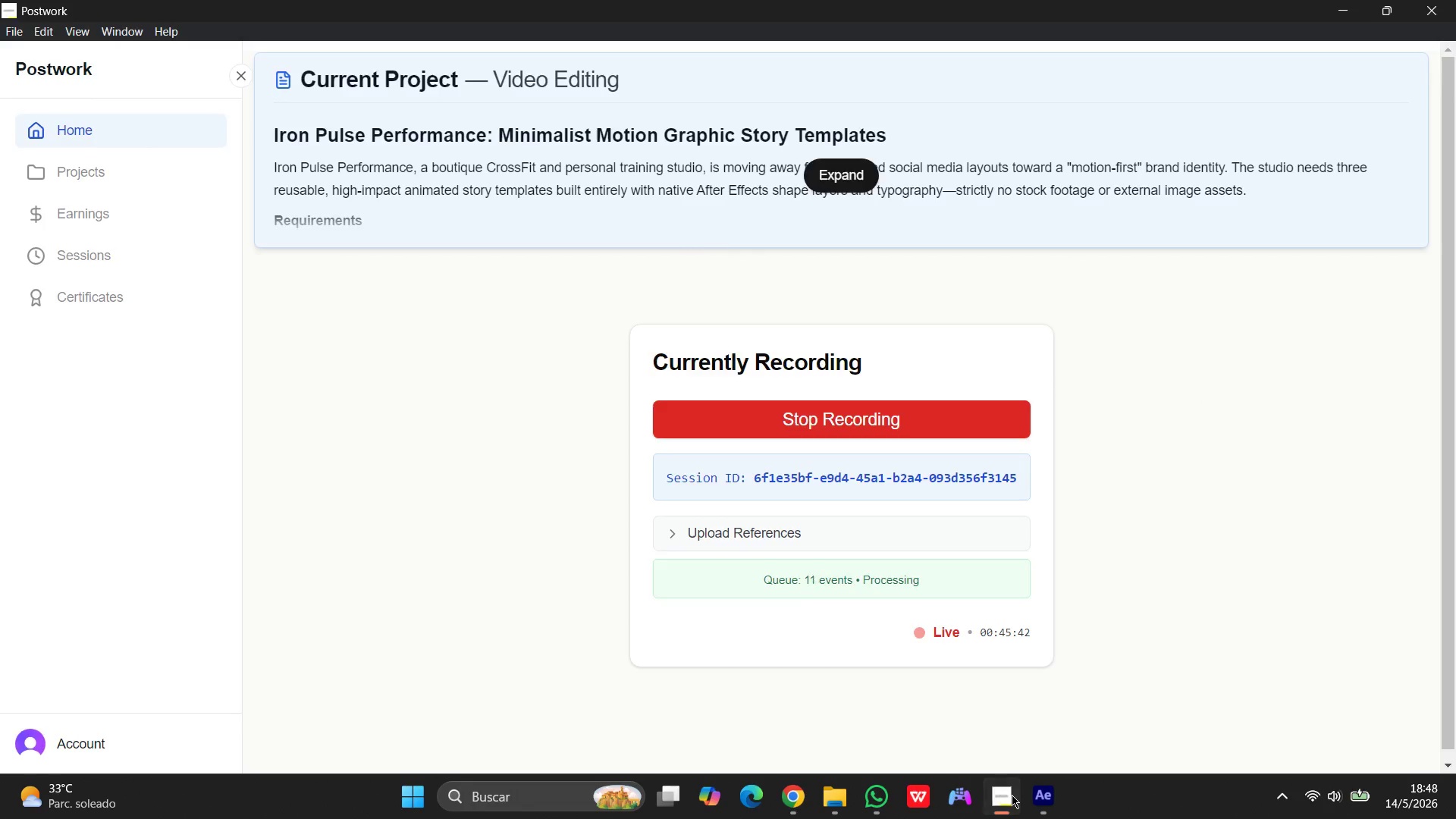 
wait(6.72)
 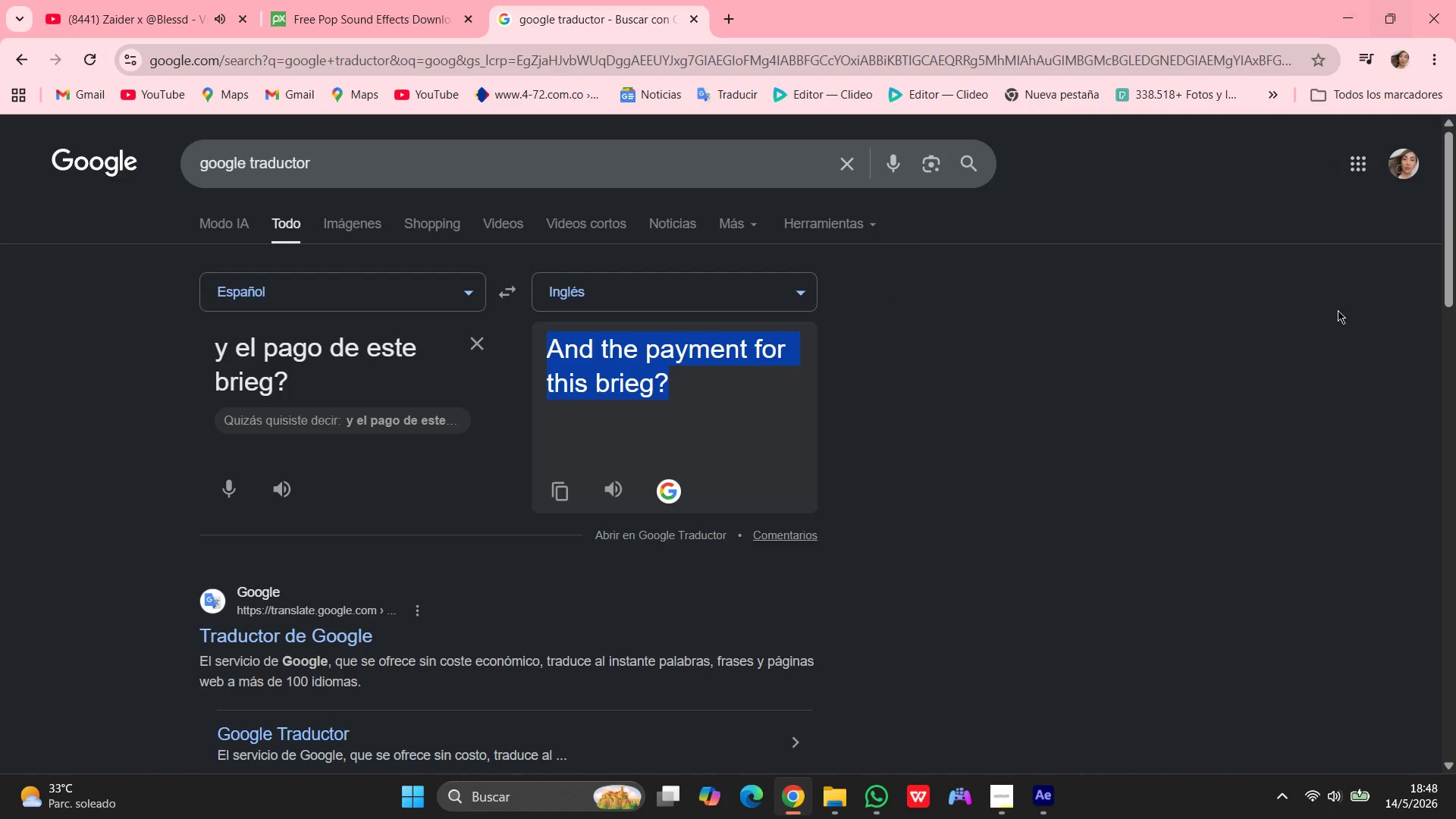 
left_click([1043, 807])
 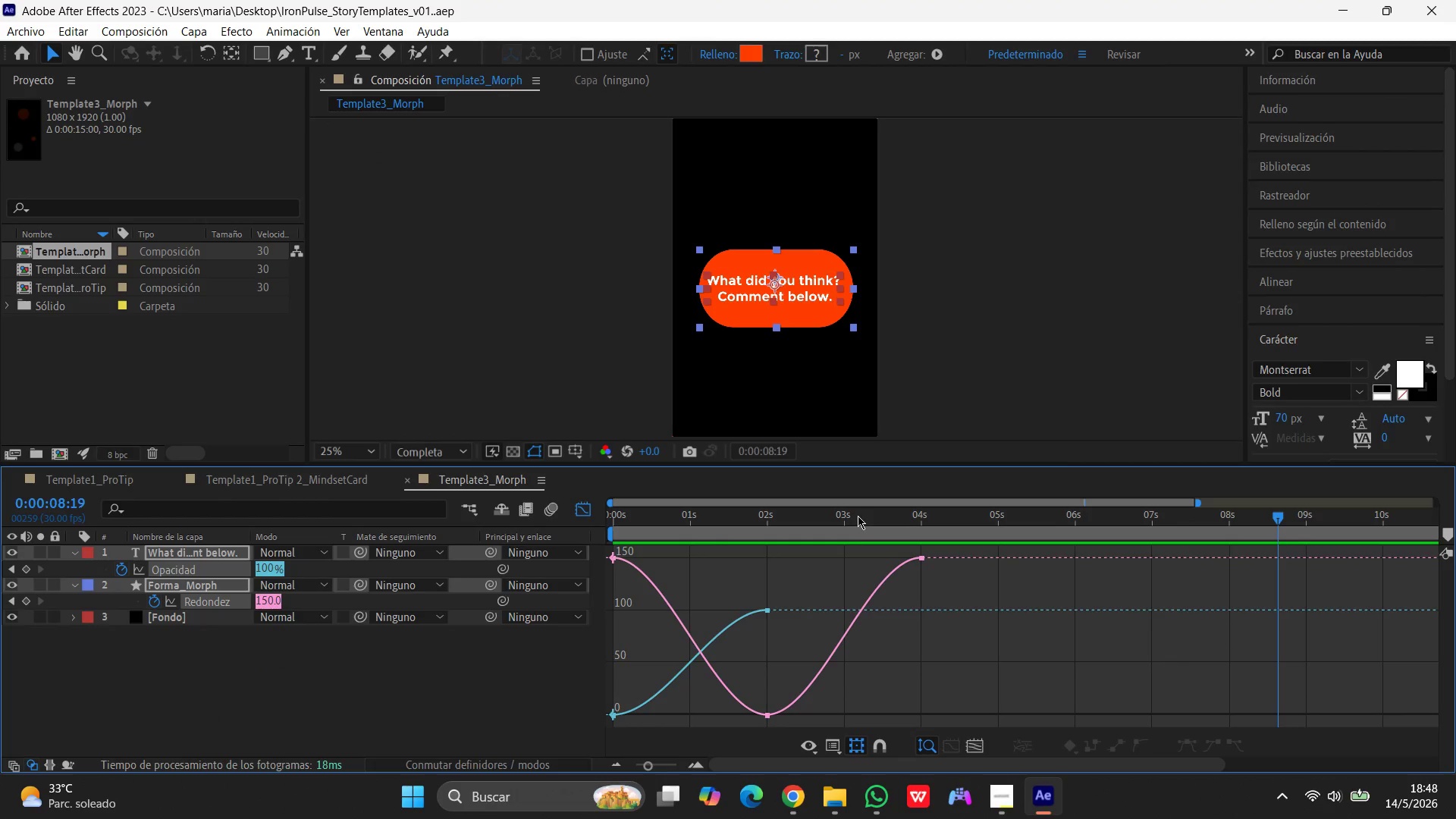 
scroll: coordinate [860, 511], scroll_direction: down, amount: 1.0
 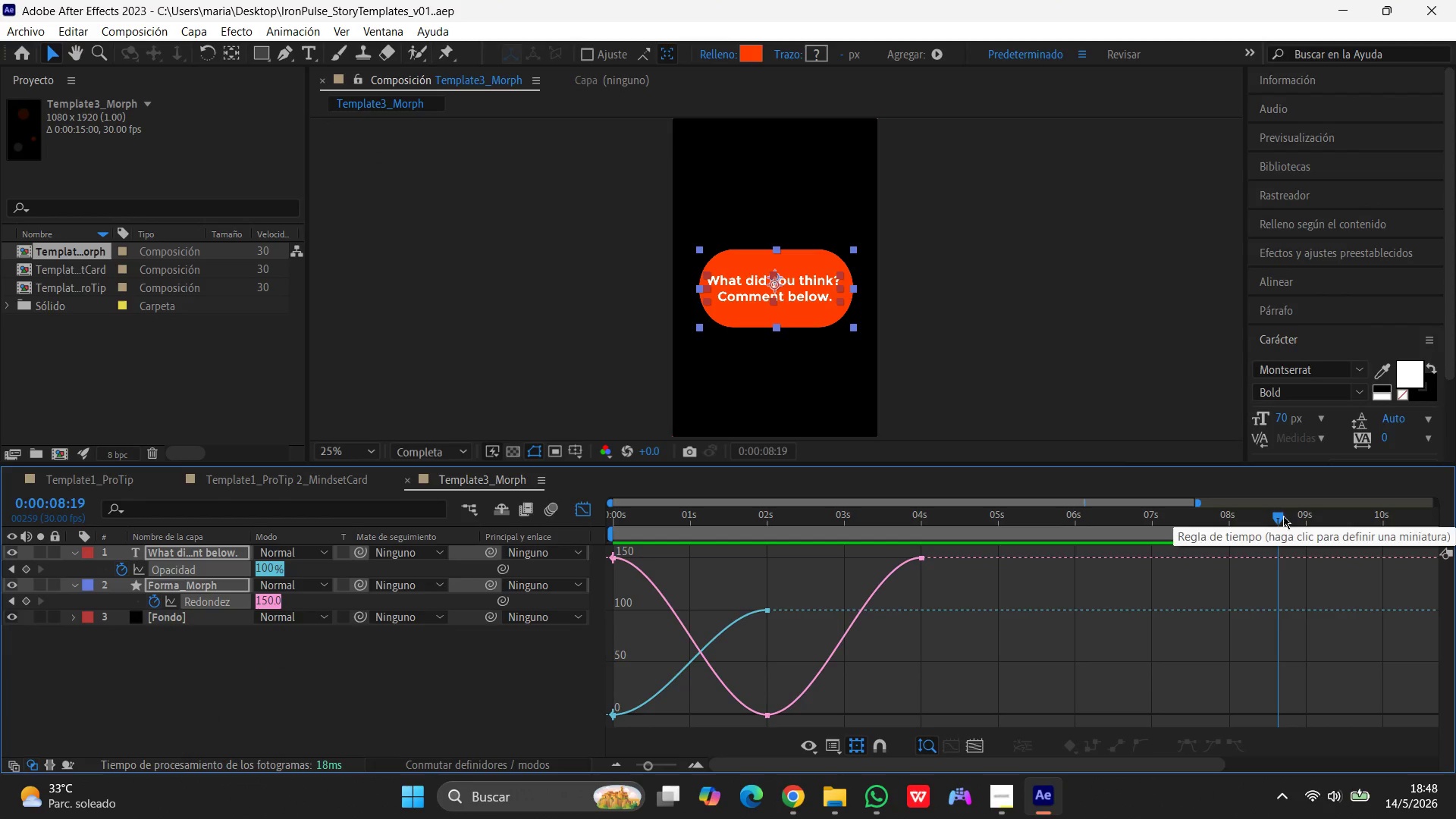 
left_click_drag(start_coordinate=[1279, 518], to_coordinate=[1232, 554])
 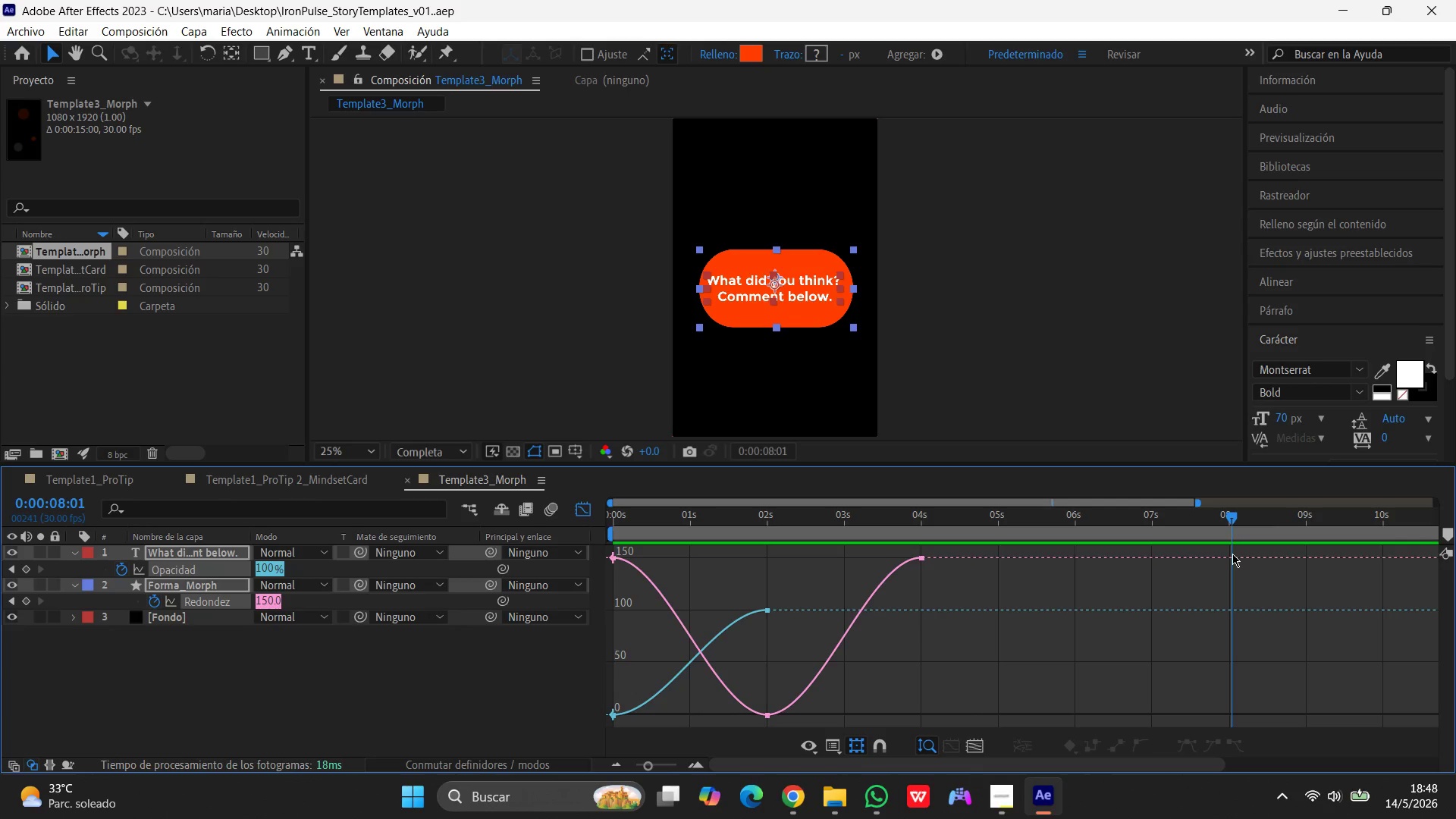 
wait(19.91)
 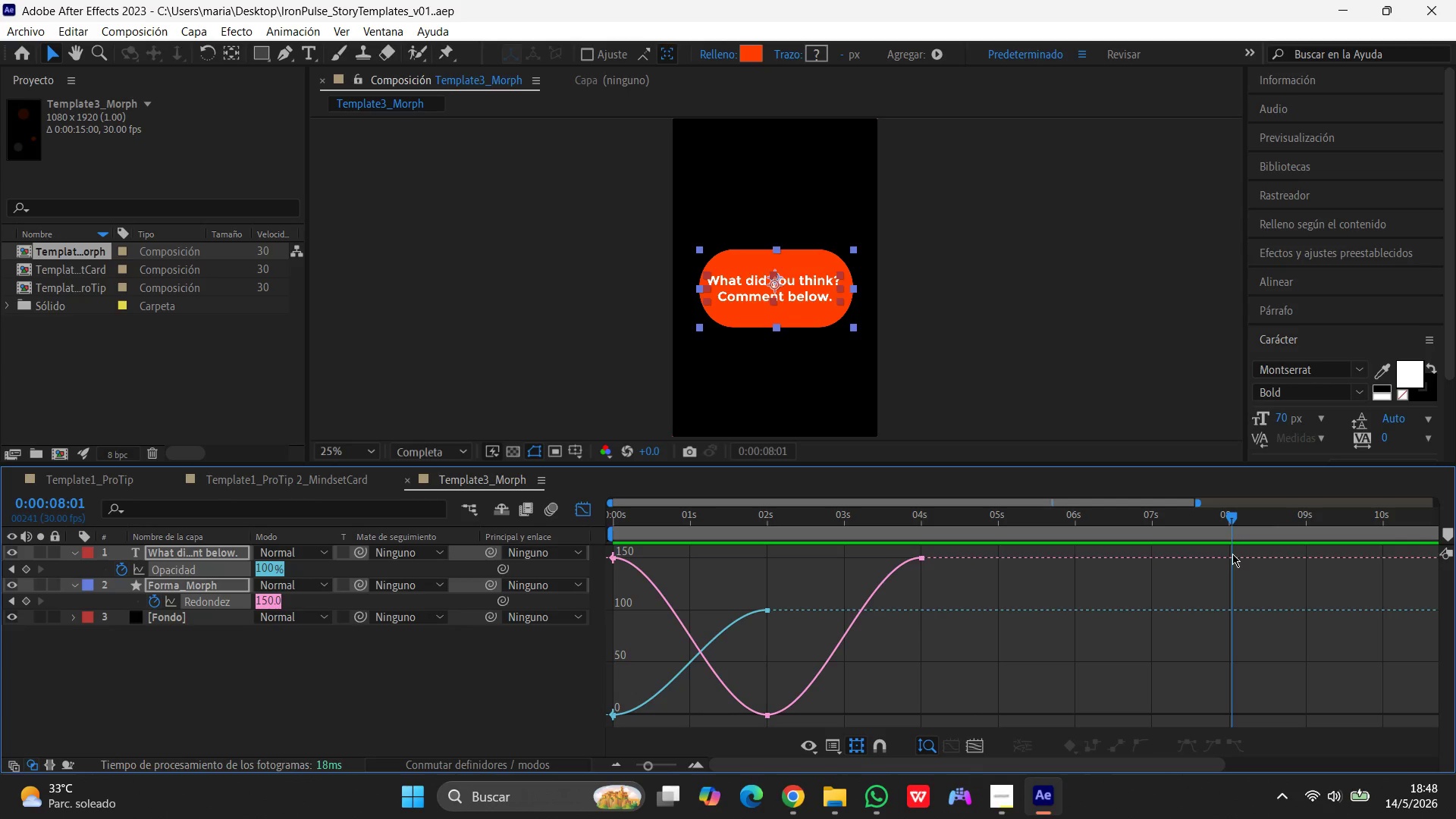 
left_click_drag(start_coordinate=[1231, 516], to_coordinate=[483, 595])
 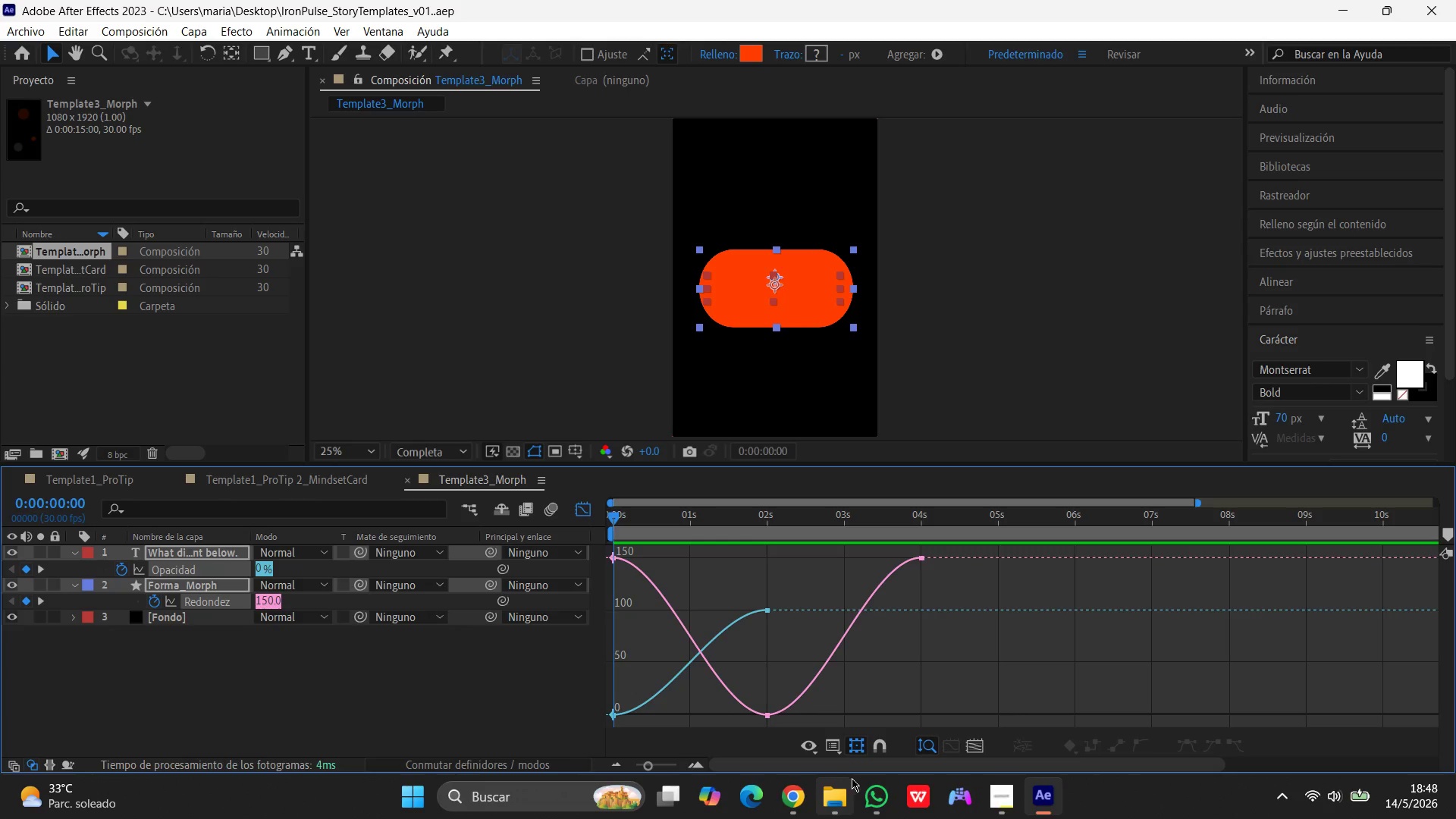 
wait(5.23)
 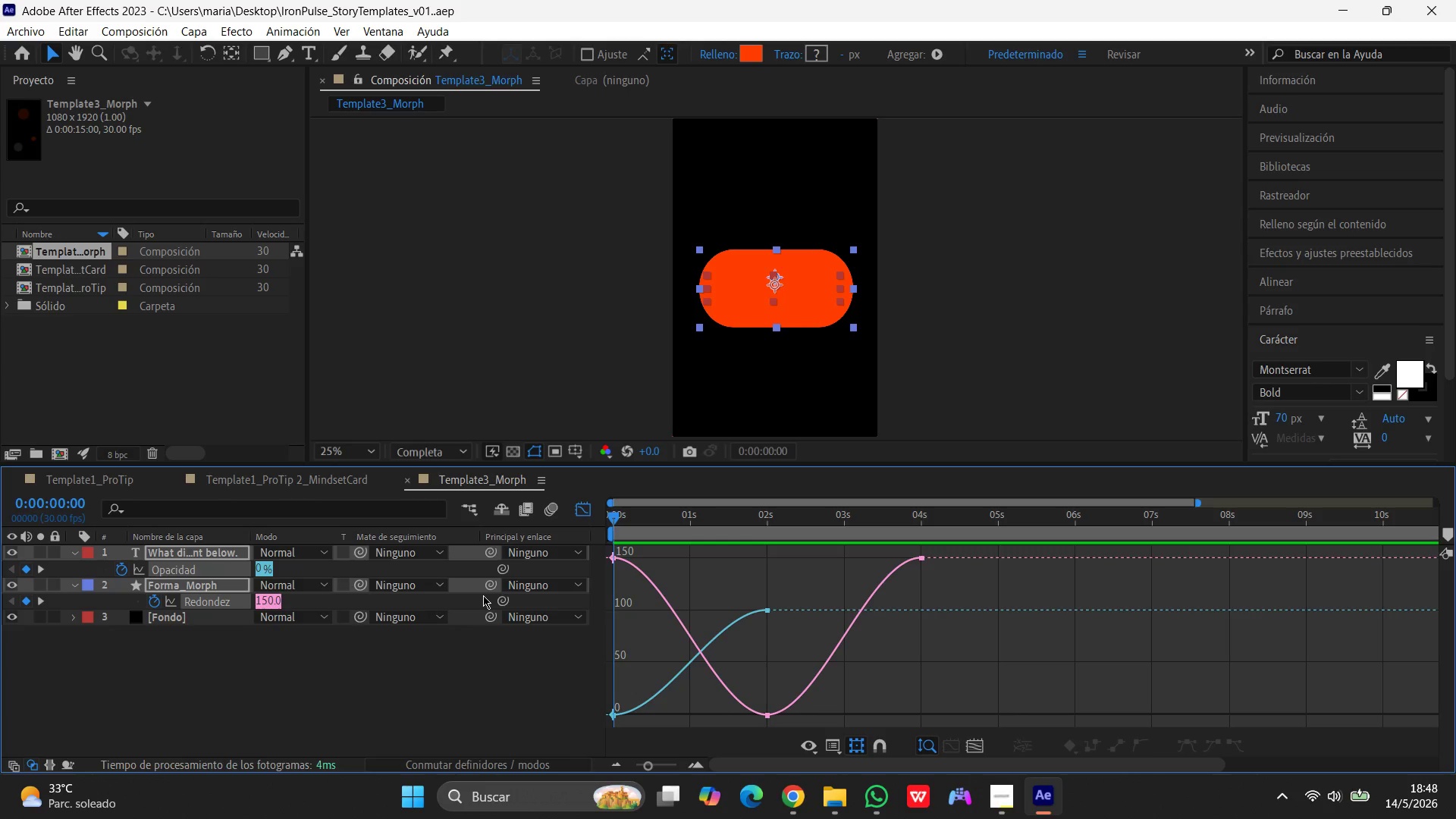 
left_click([874, 793])